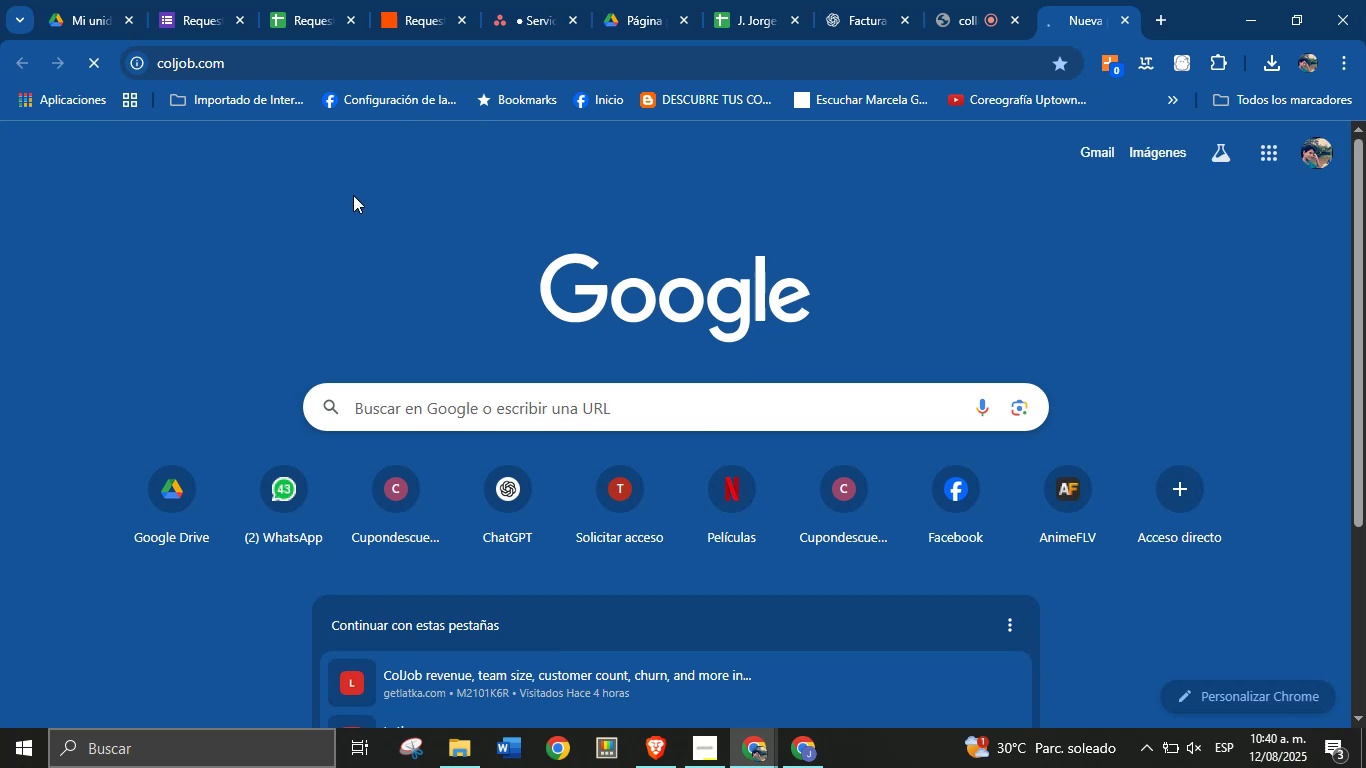 
left_click([743, 144])
 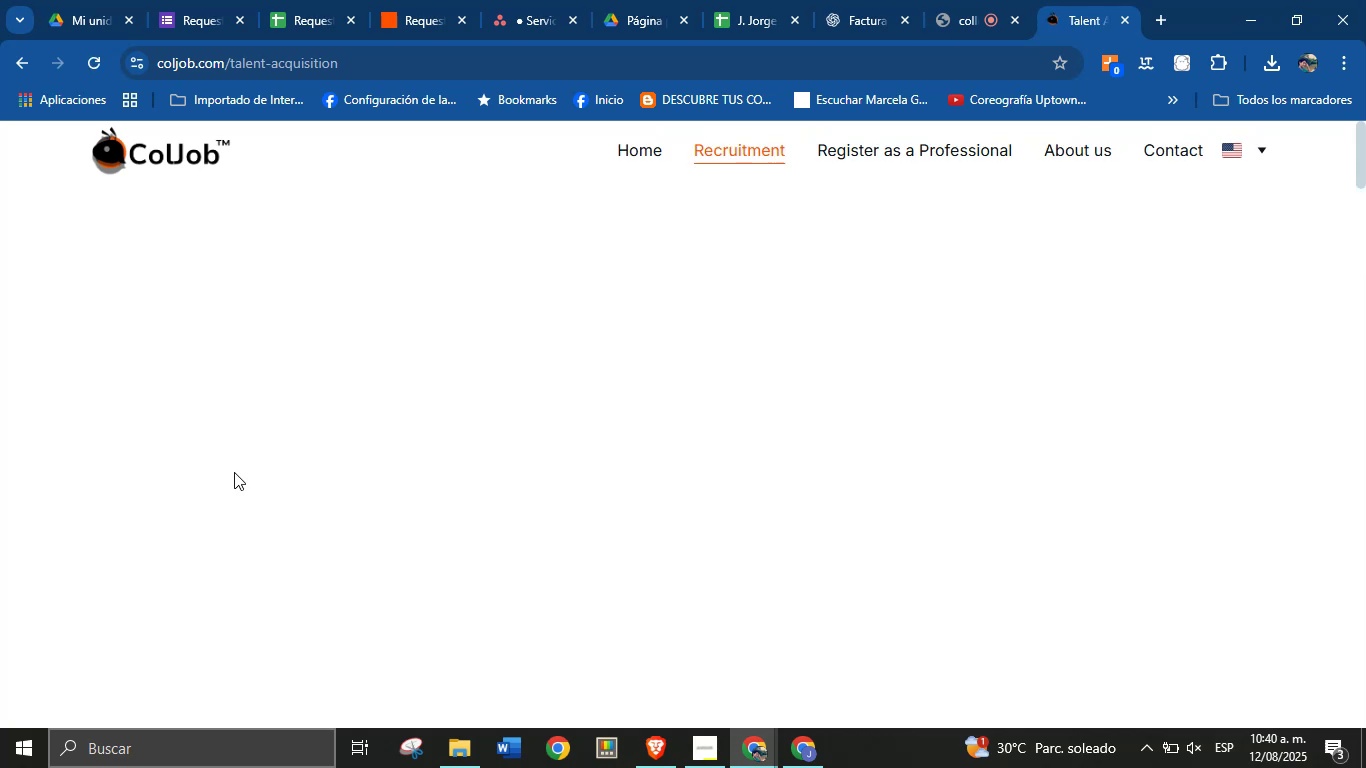 
wait(7.62)
 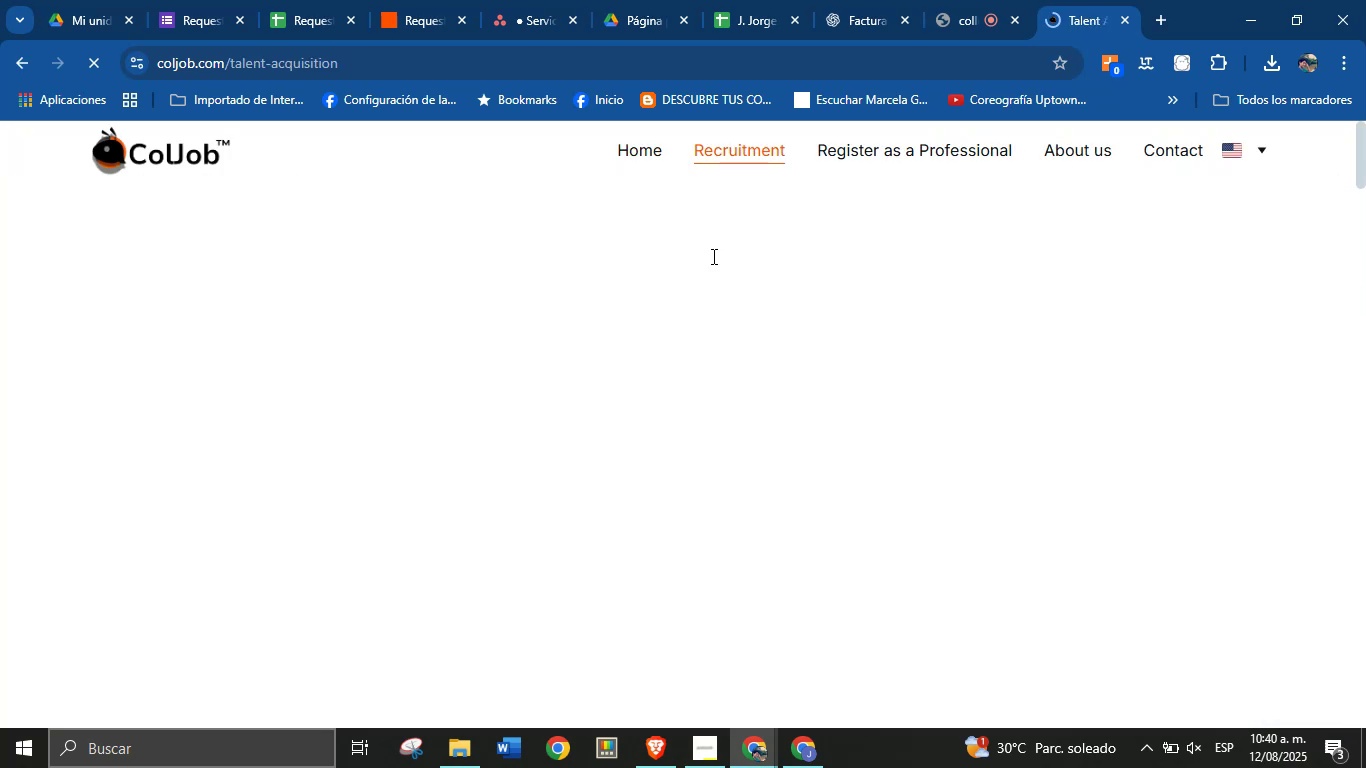 
double_click([231, 485])
 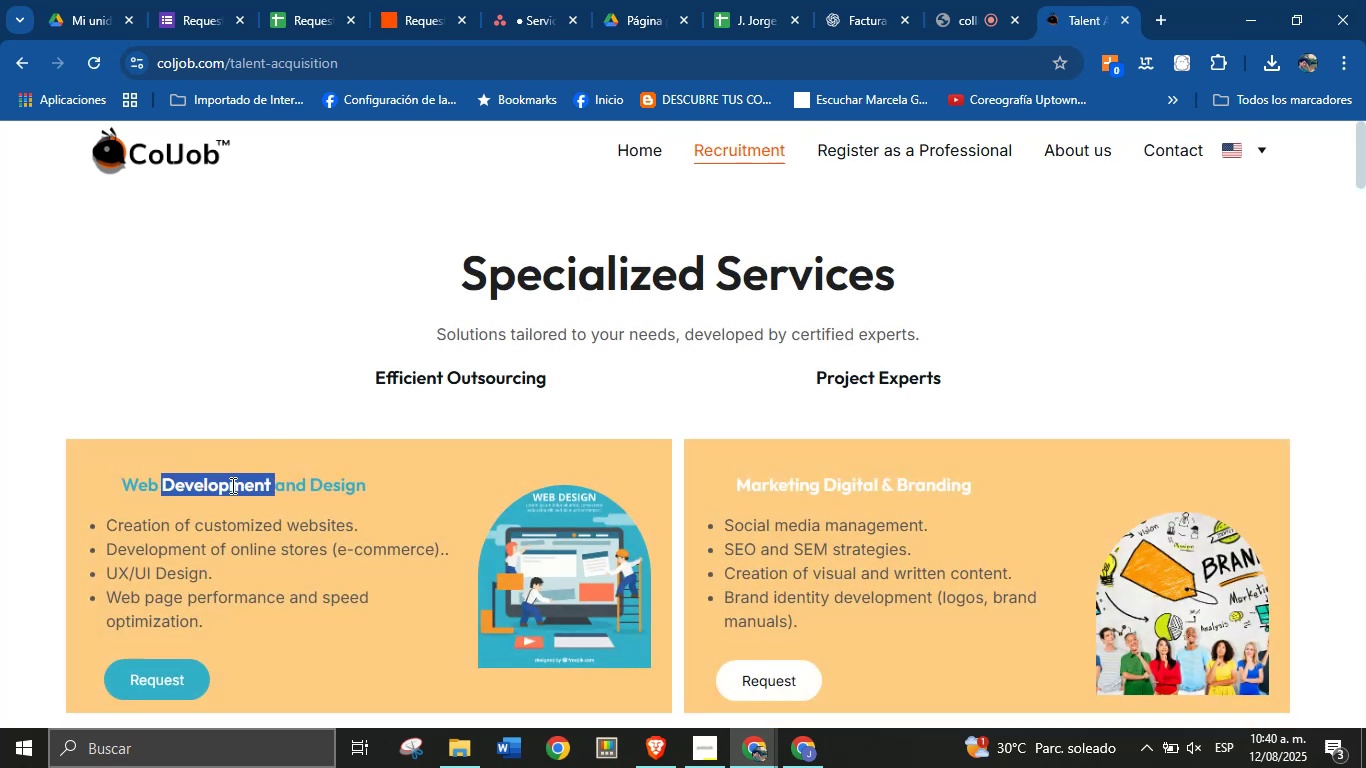 
triple_click([231, 485])
 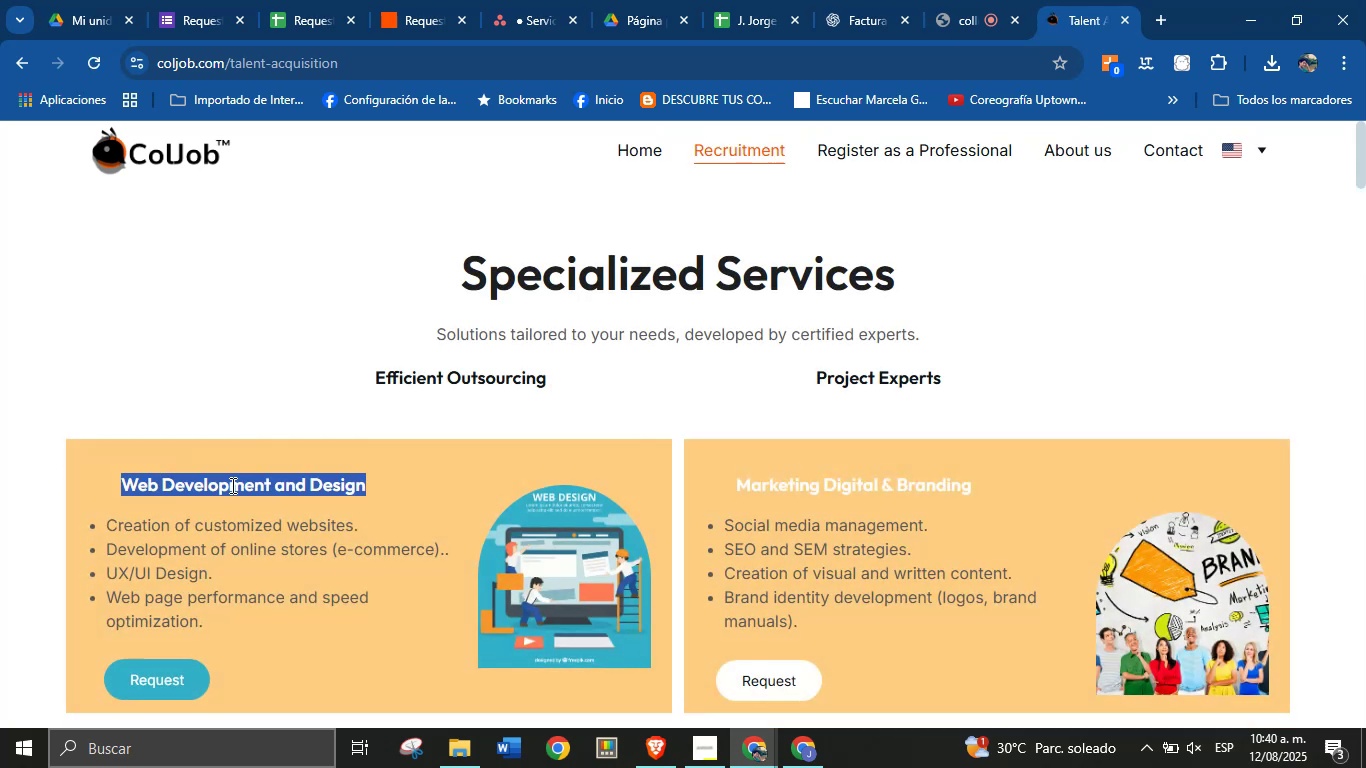 
key(Control+C)
 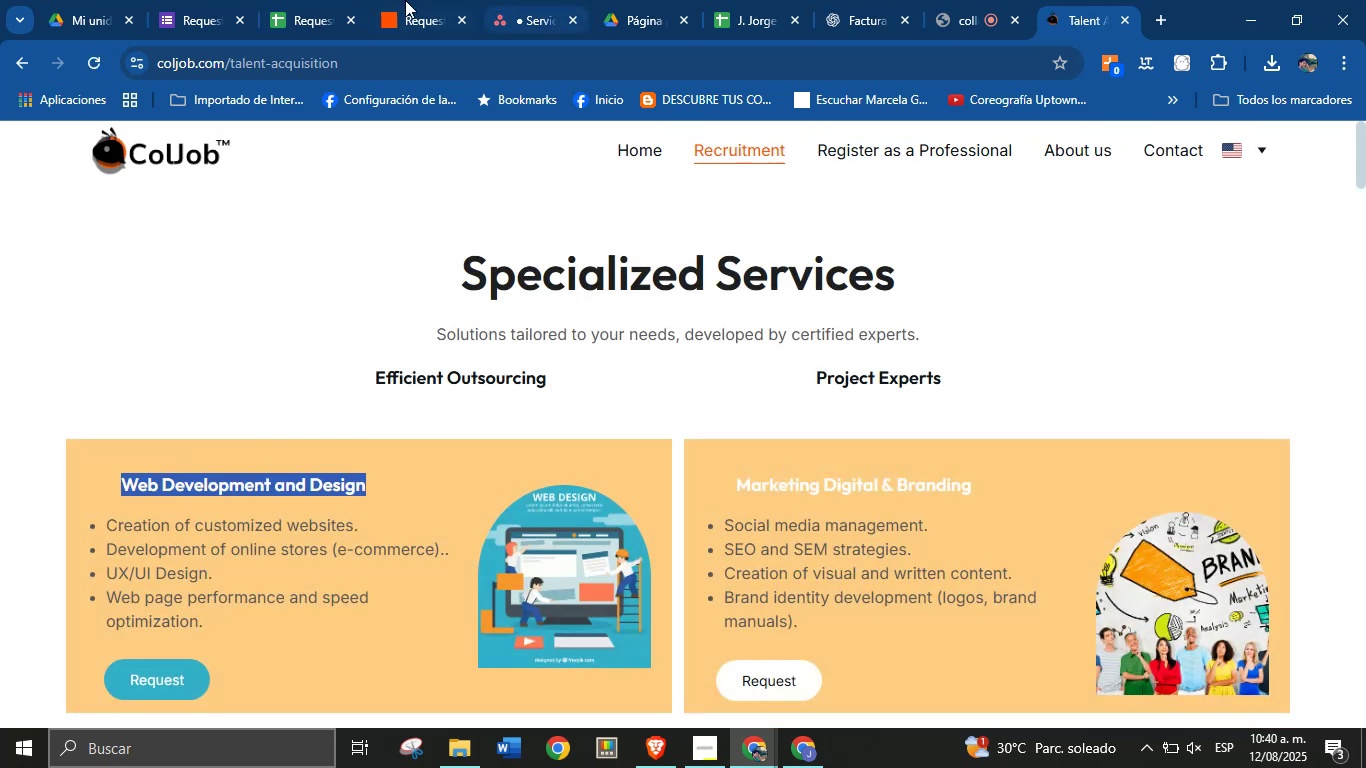 
left_click([430, 0])
 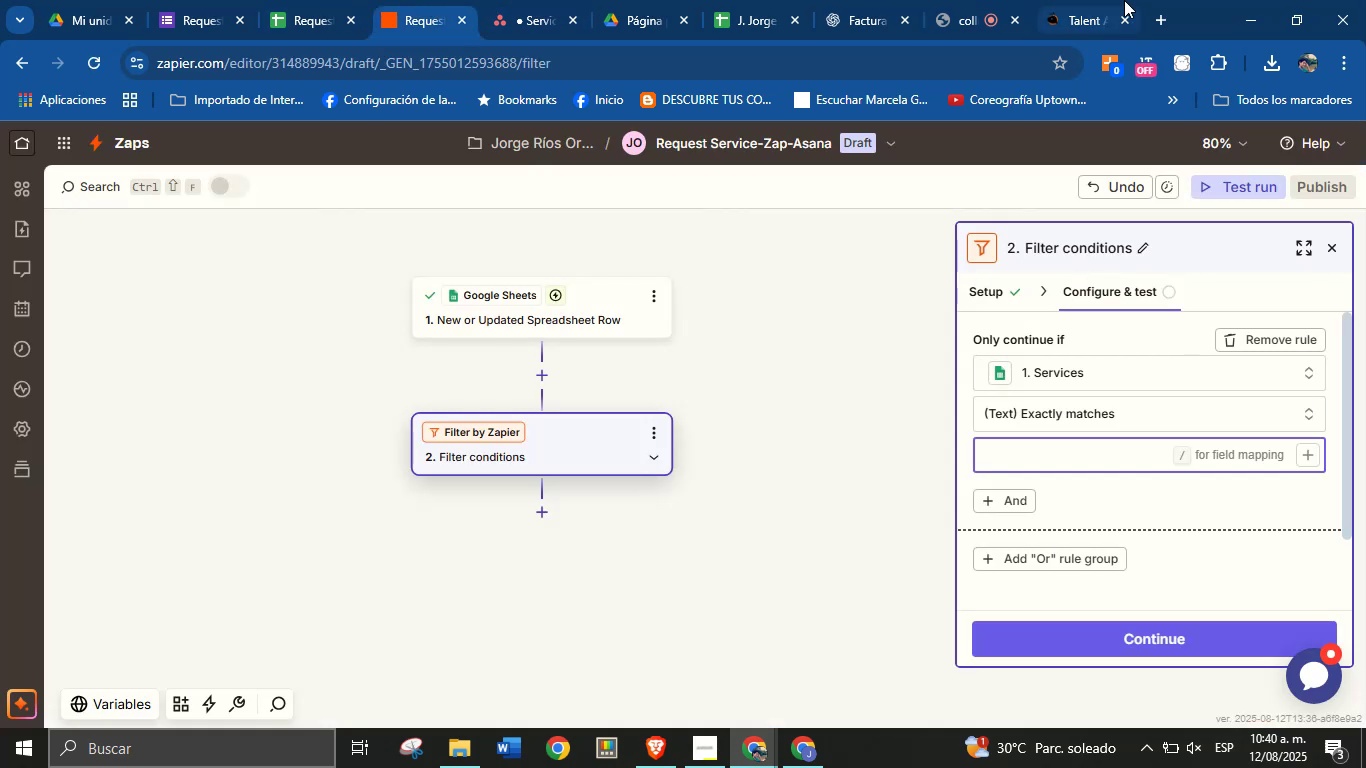 
left_click_drag(start_coordinate=[1097, 0], to_coordinate=[567, 0])
 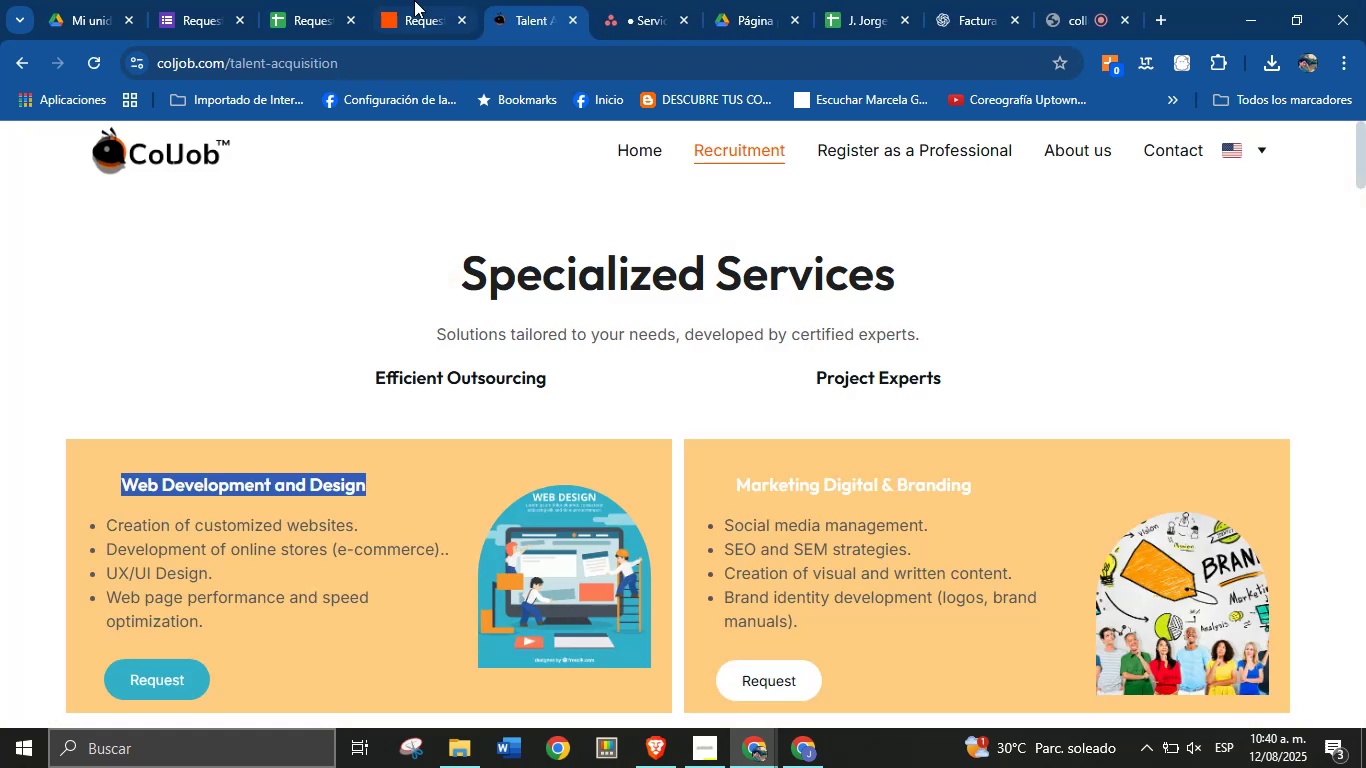 
left_click([414, 0])
 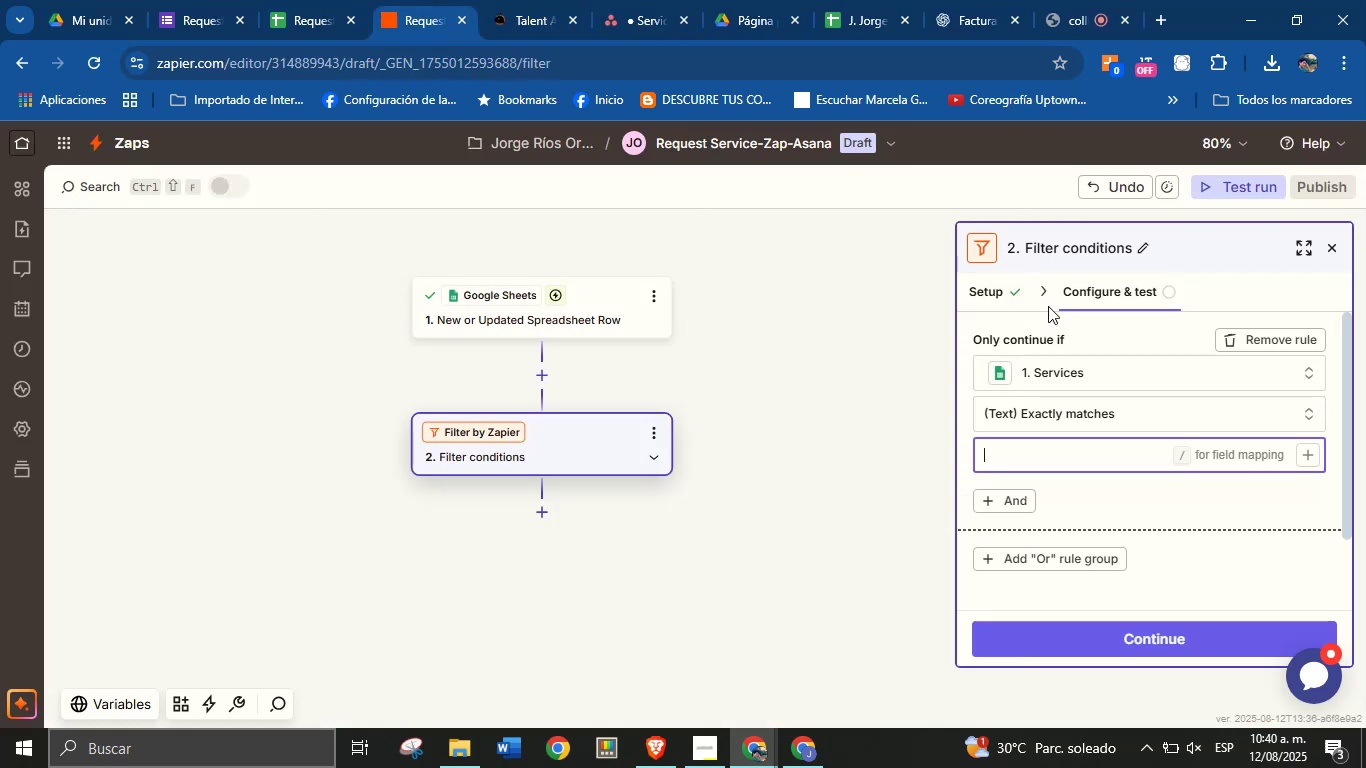 
key(Control+V)
 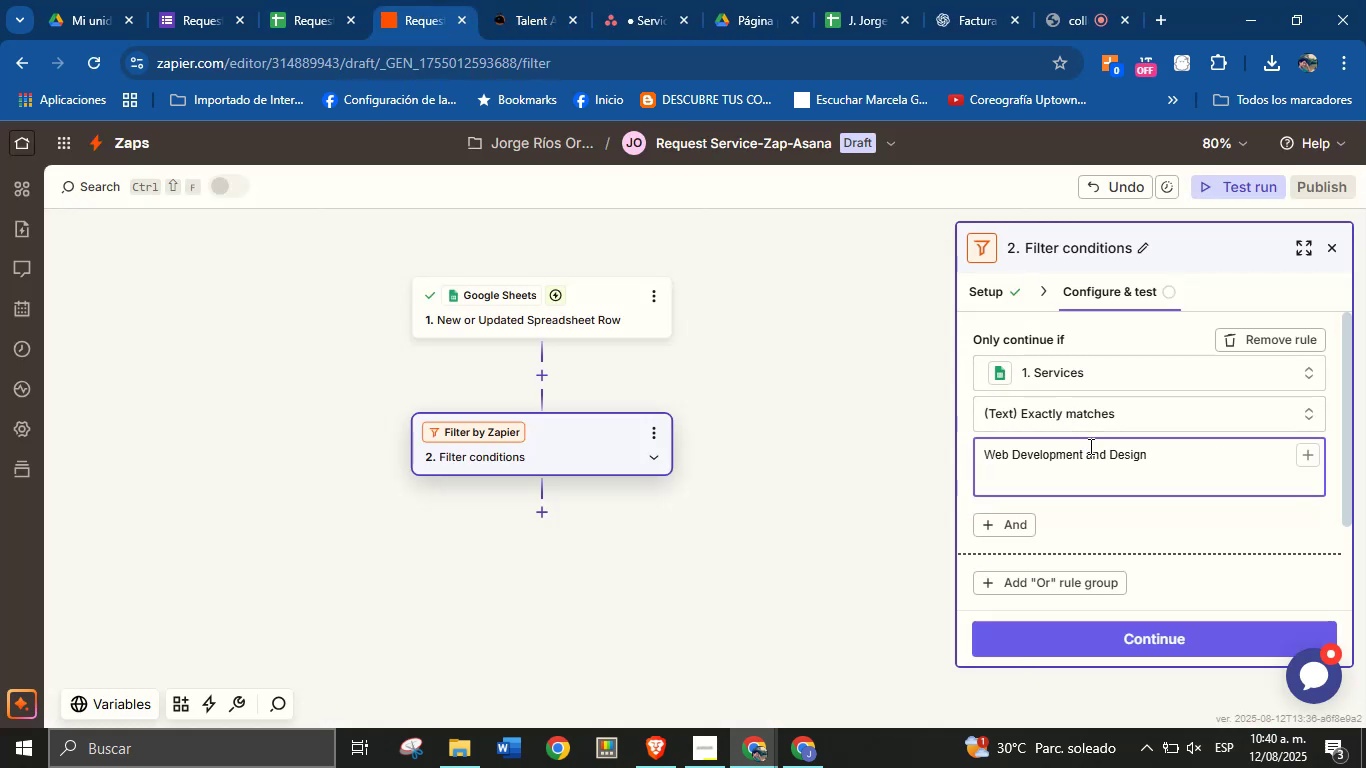 
key(Backspace)
 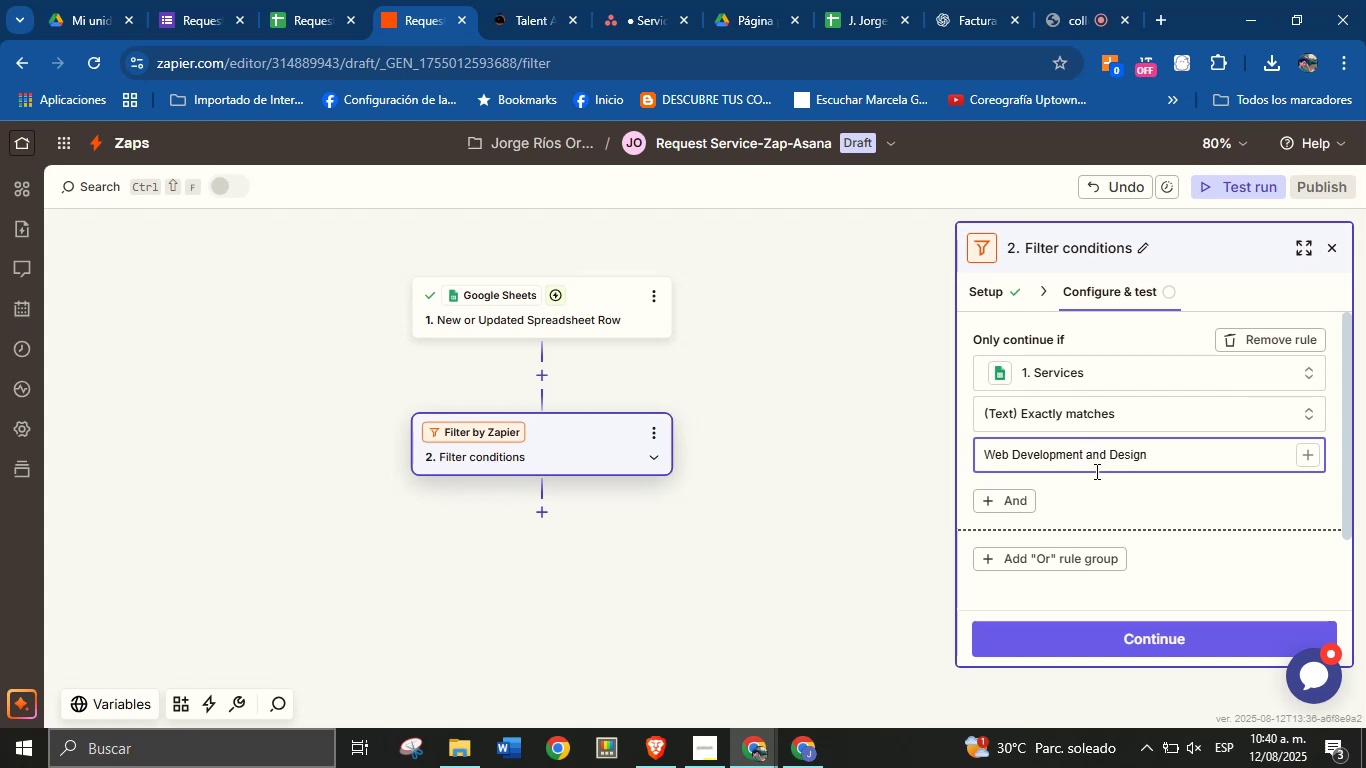 
left_click([1095, 494])
 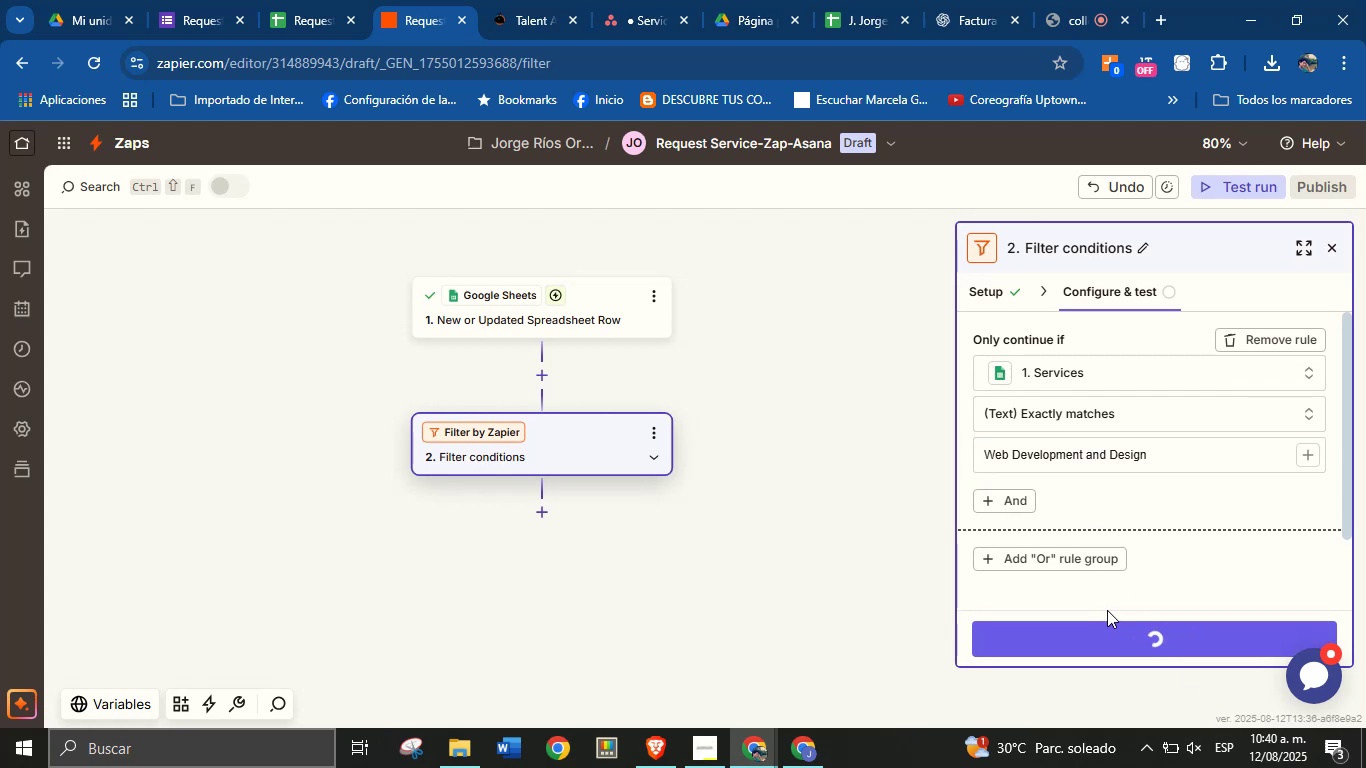 
scroll: coordinate [1162, 457], scroll_direction: down, amount: 3.0
 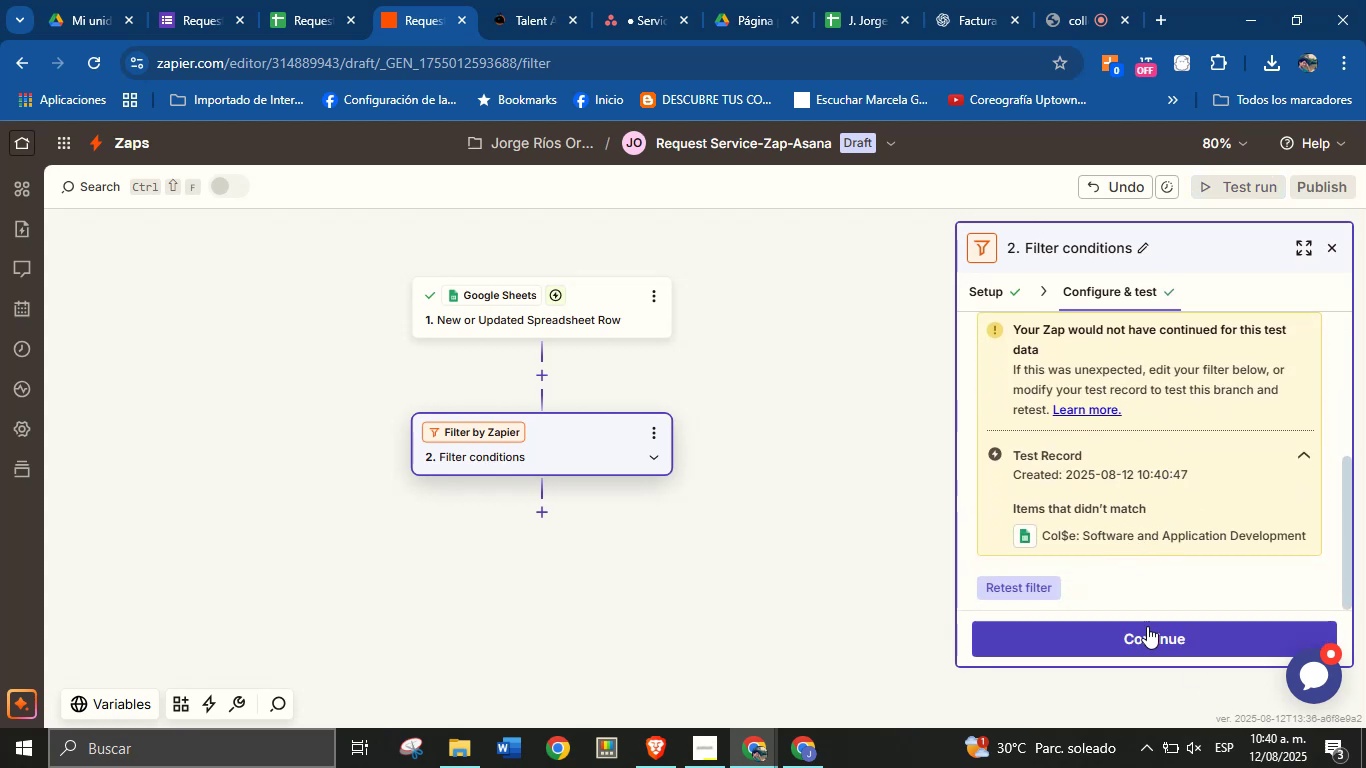 
left_click([1145, 640])
 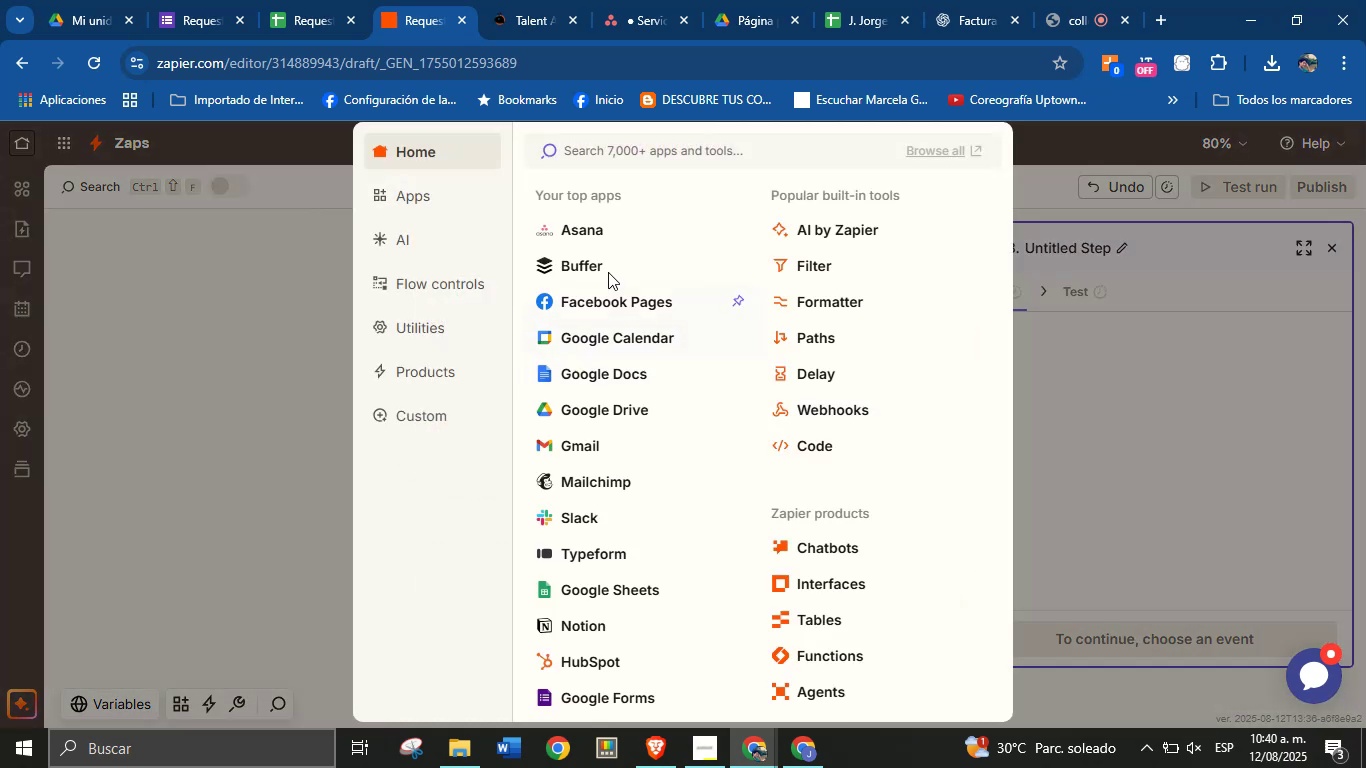 
left_click([591, 226])
 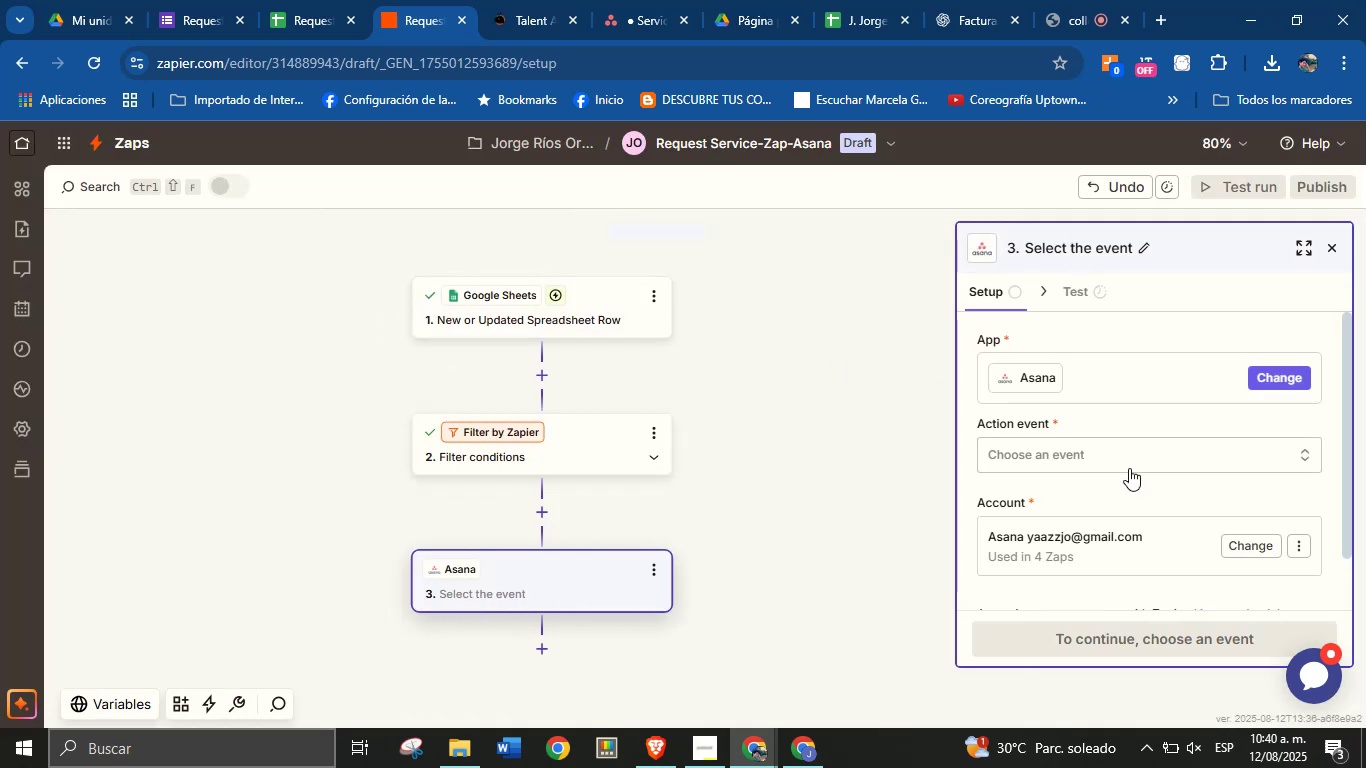 
left_click([1127, 448])
 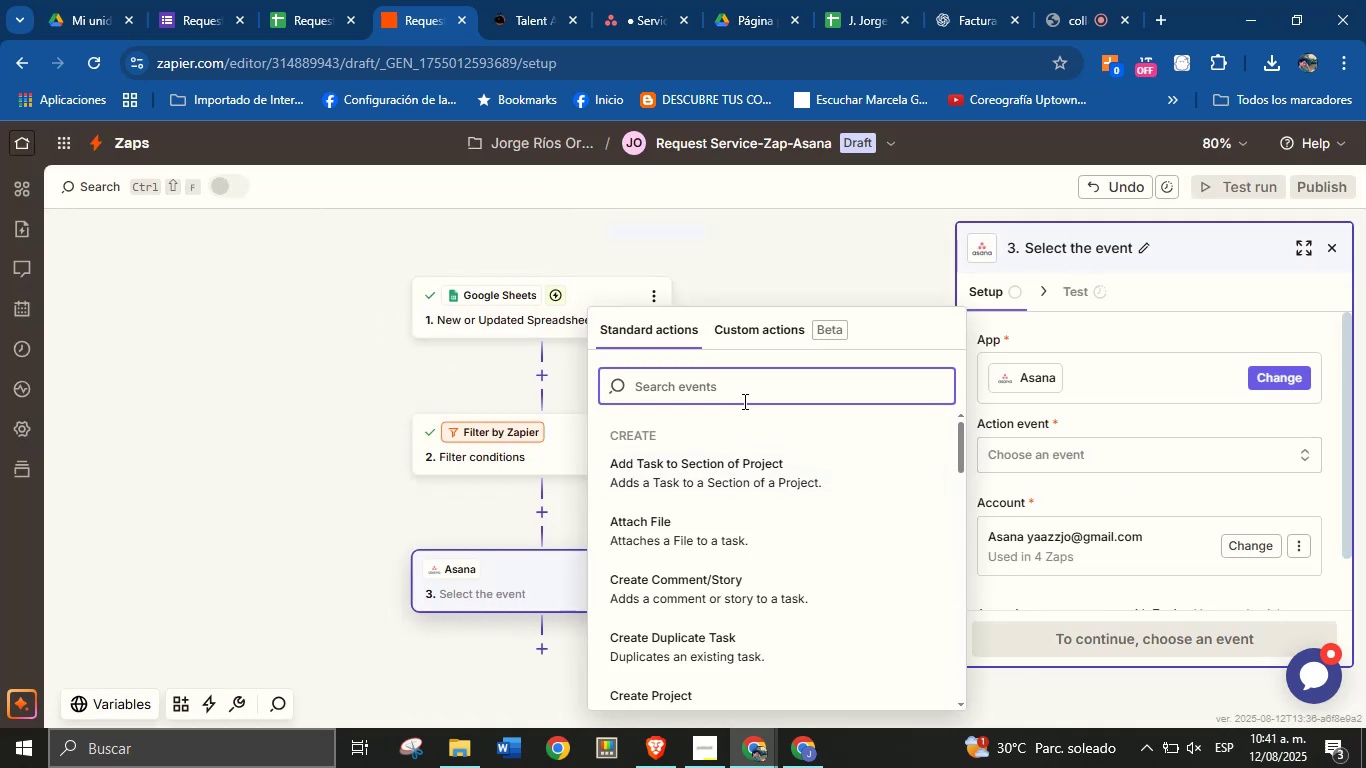 
type(create task)
 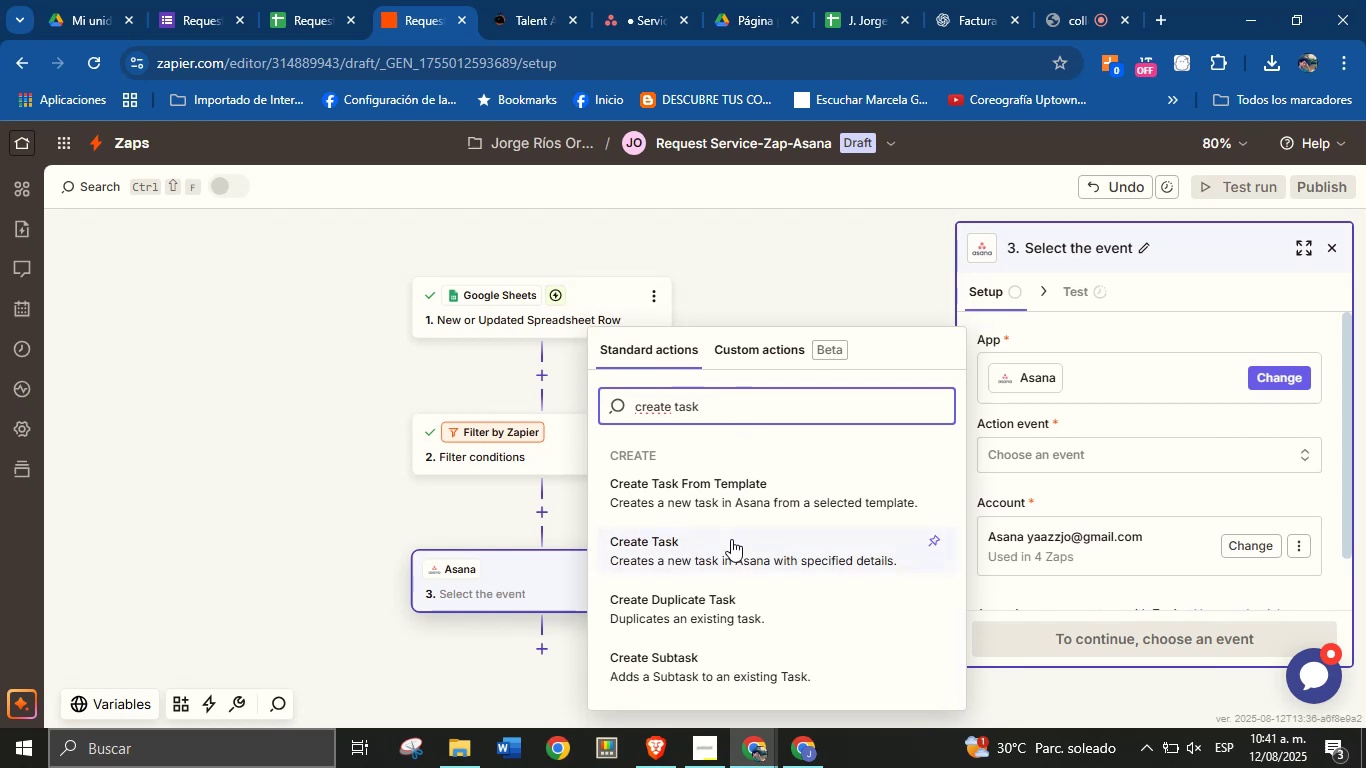 
left_click([728, 550])
 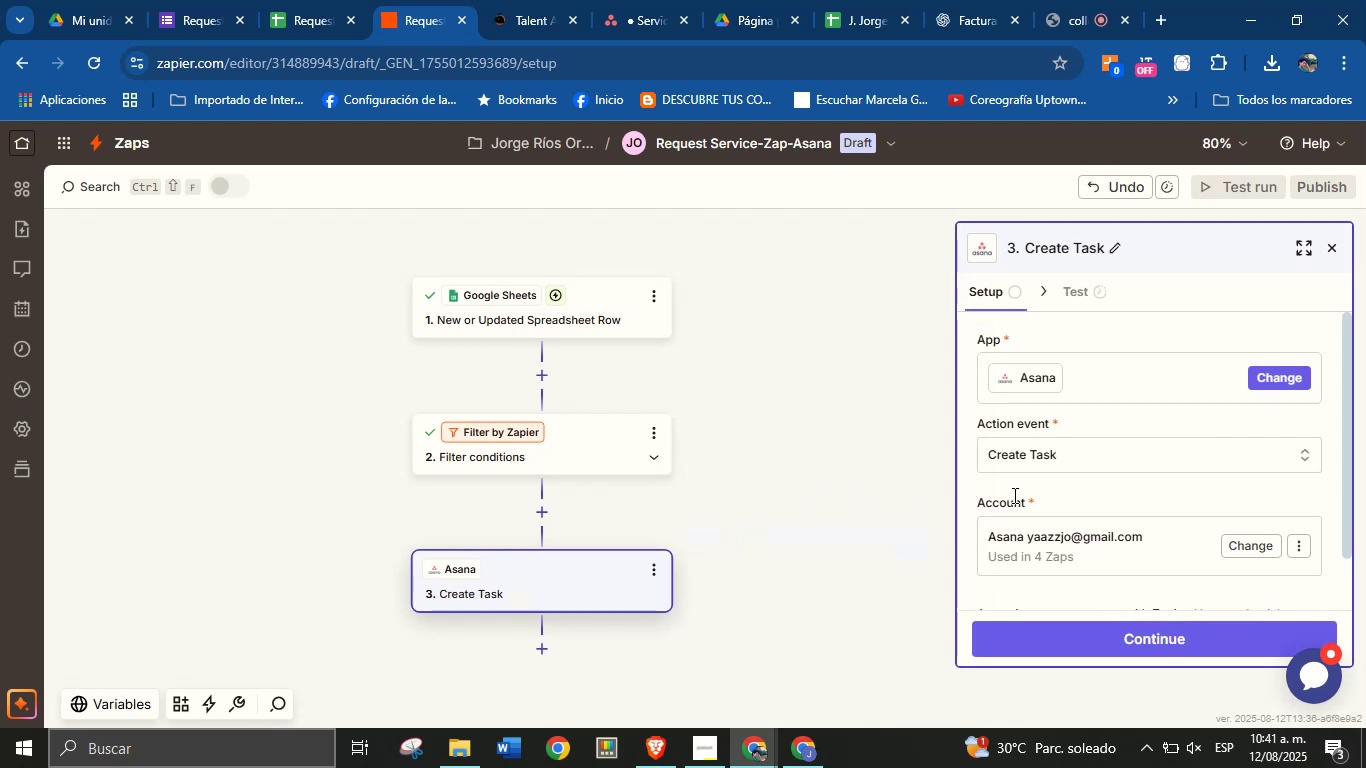 
scroll: coordinate [1095, 487], scroll_direction: down, amount: 1.0
 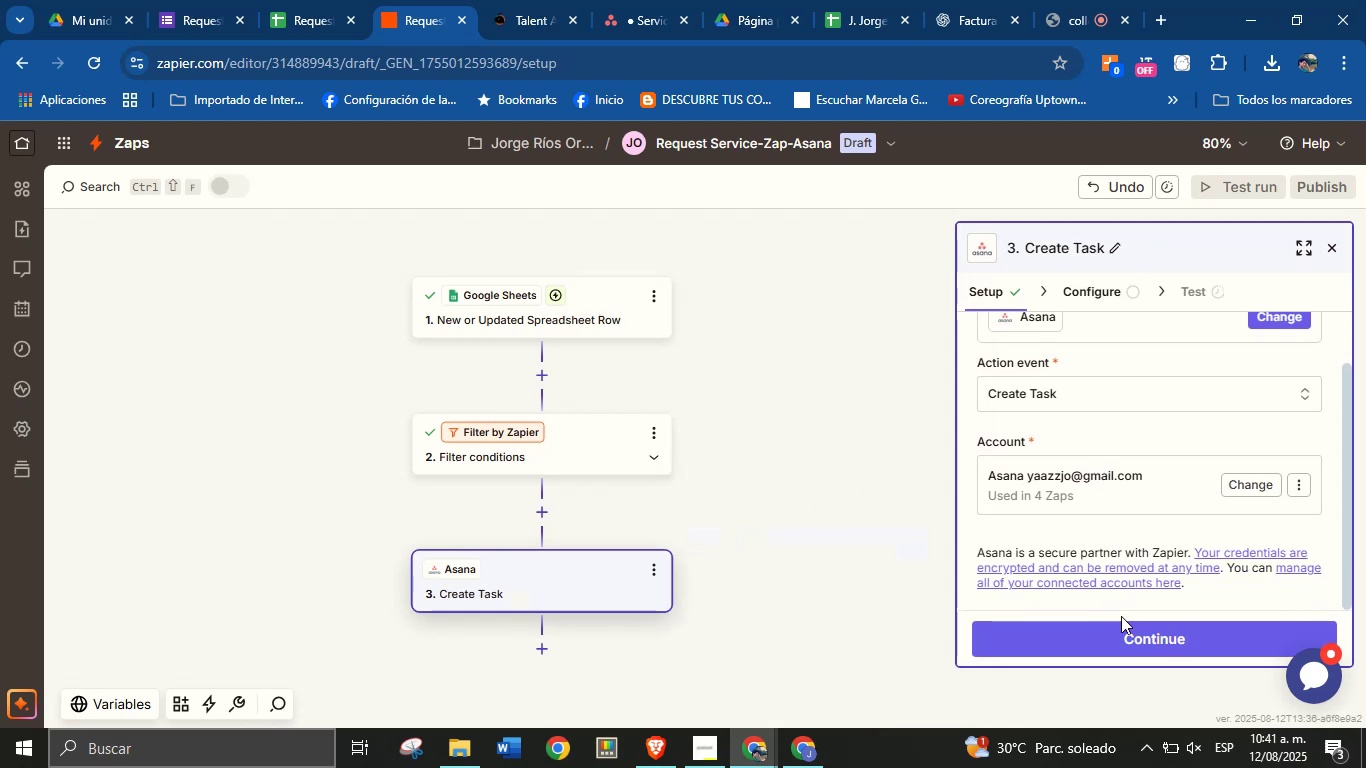 
left_click([1125, 624])
 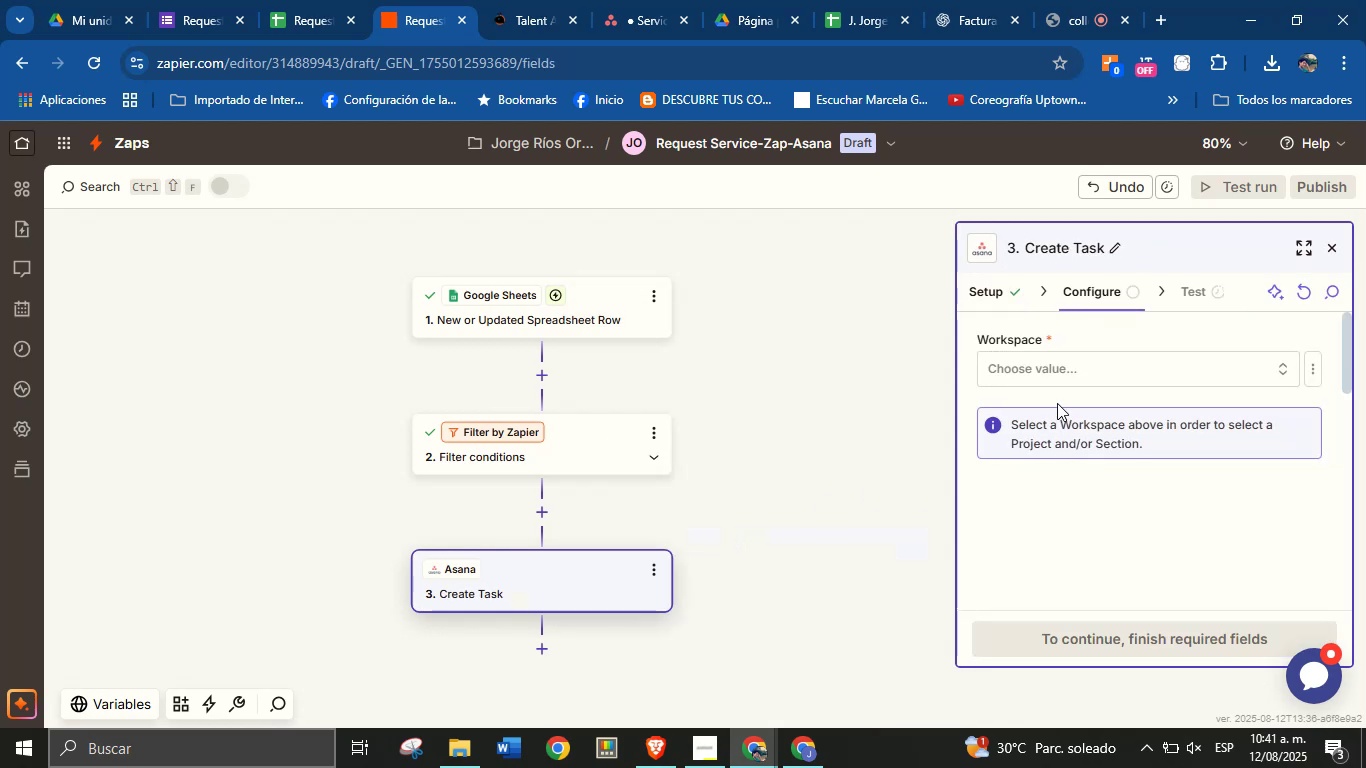 
left_click([1063, 366])
 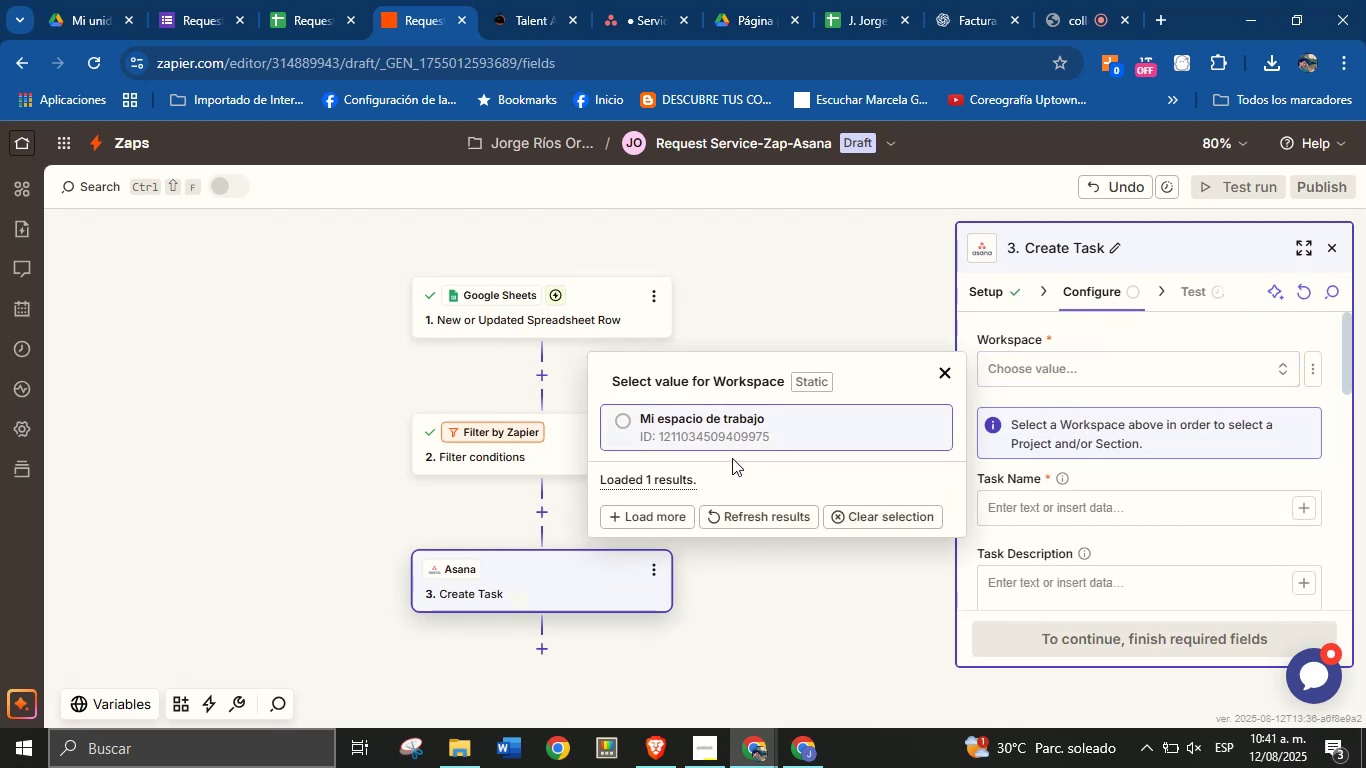 
left_click([730, 432])
 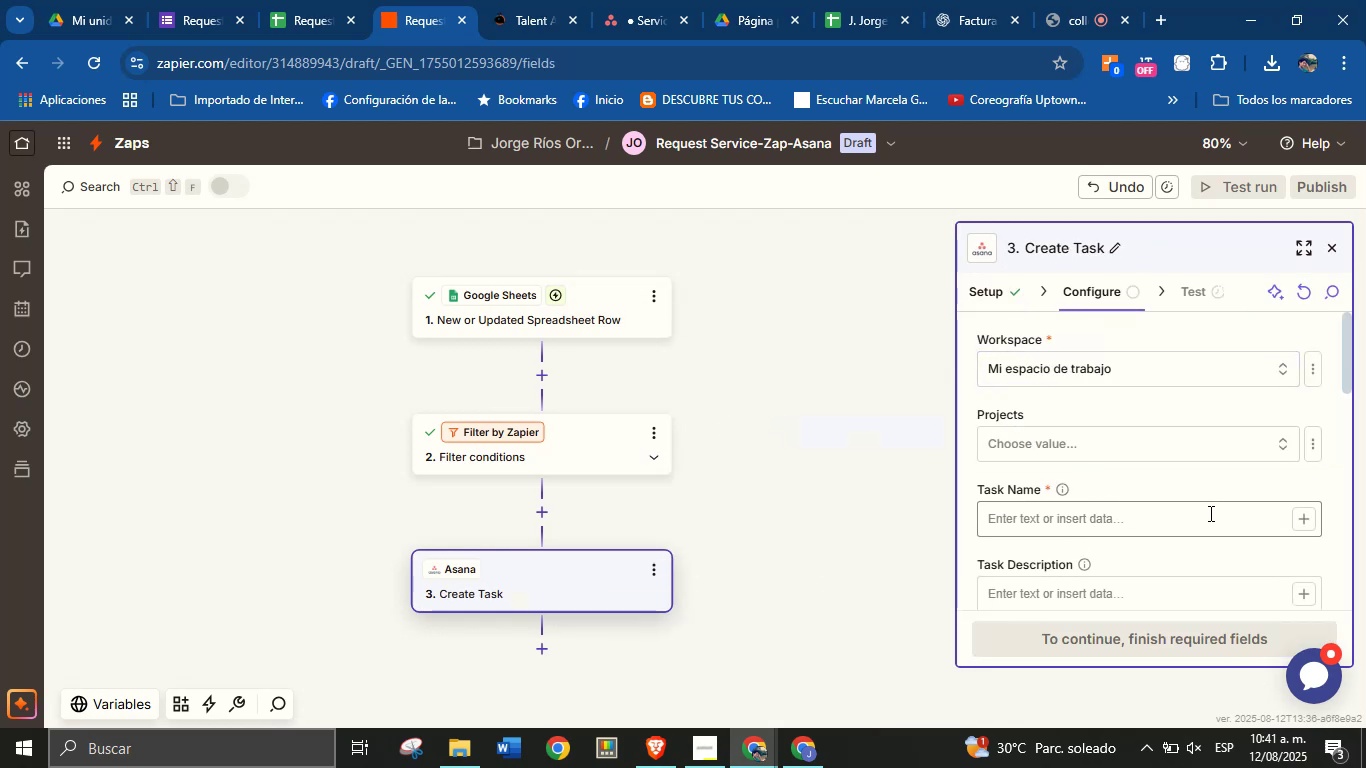 
left_click([1098, 445])
 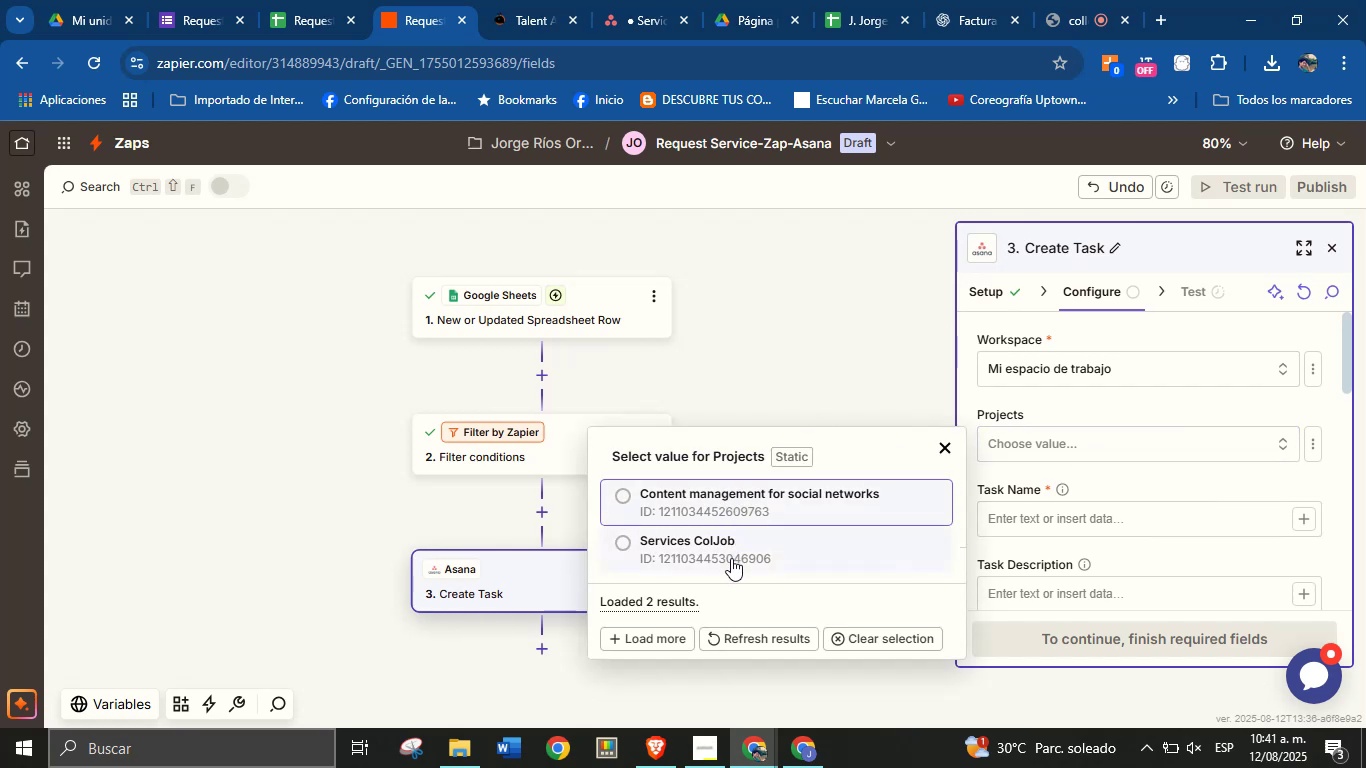 
left_click([731, 548])
 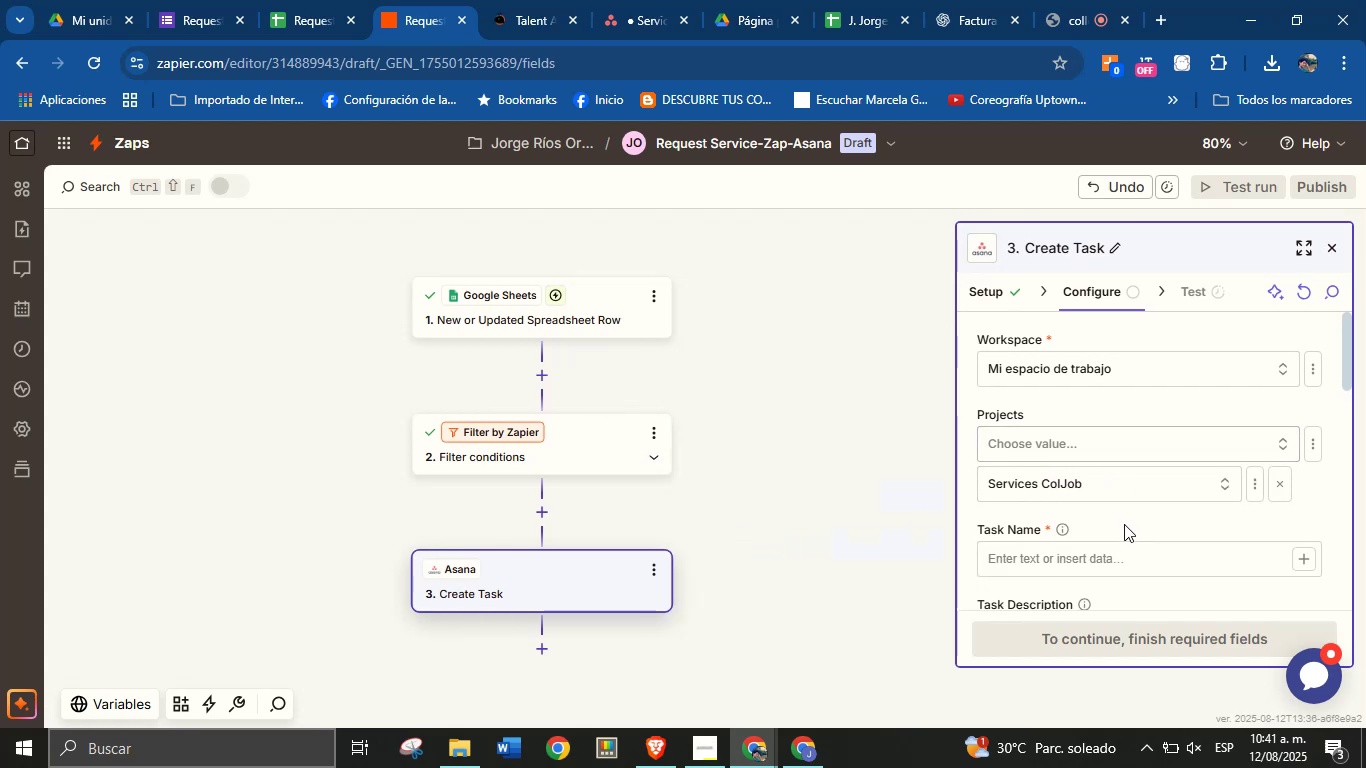 
scroll: coordinate [1124, 518], scroll_direction: down, amount: 1.0
 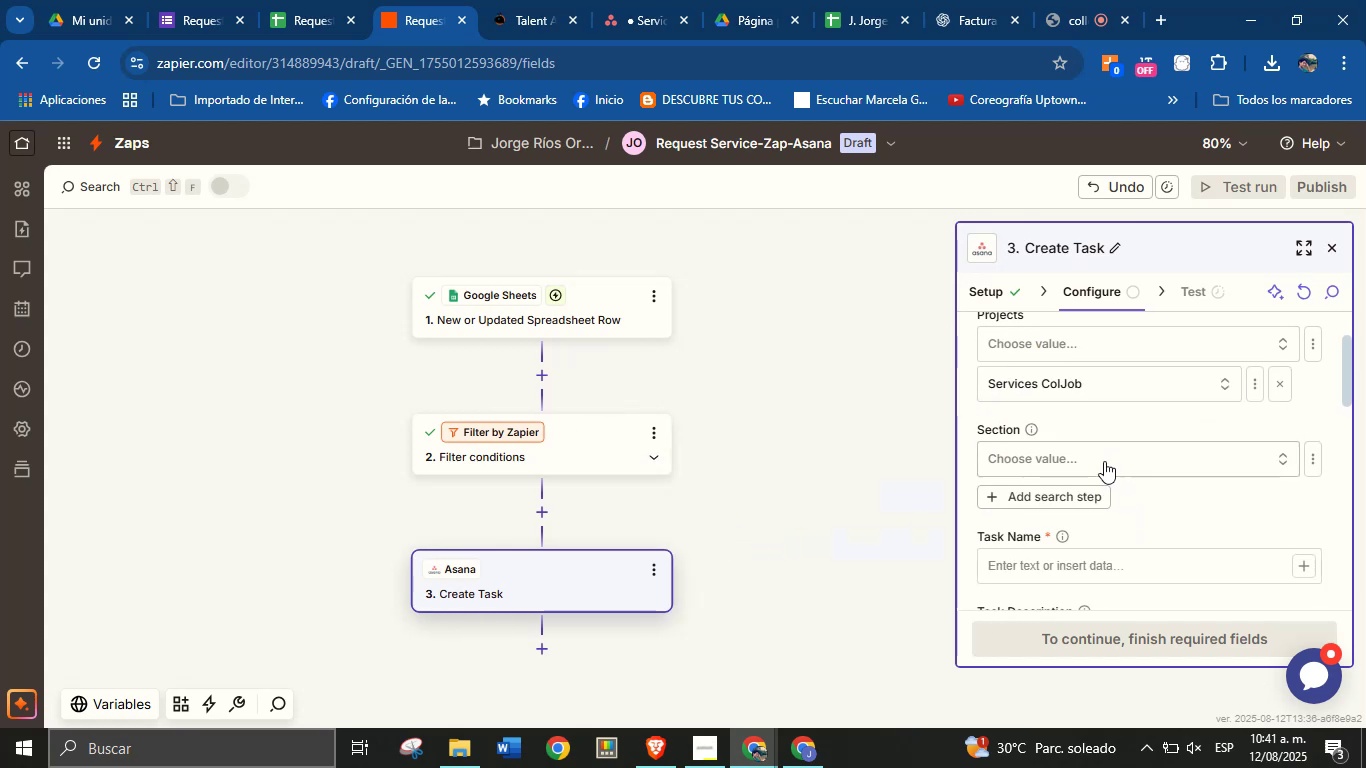 
left_click([1104, 462])
 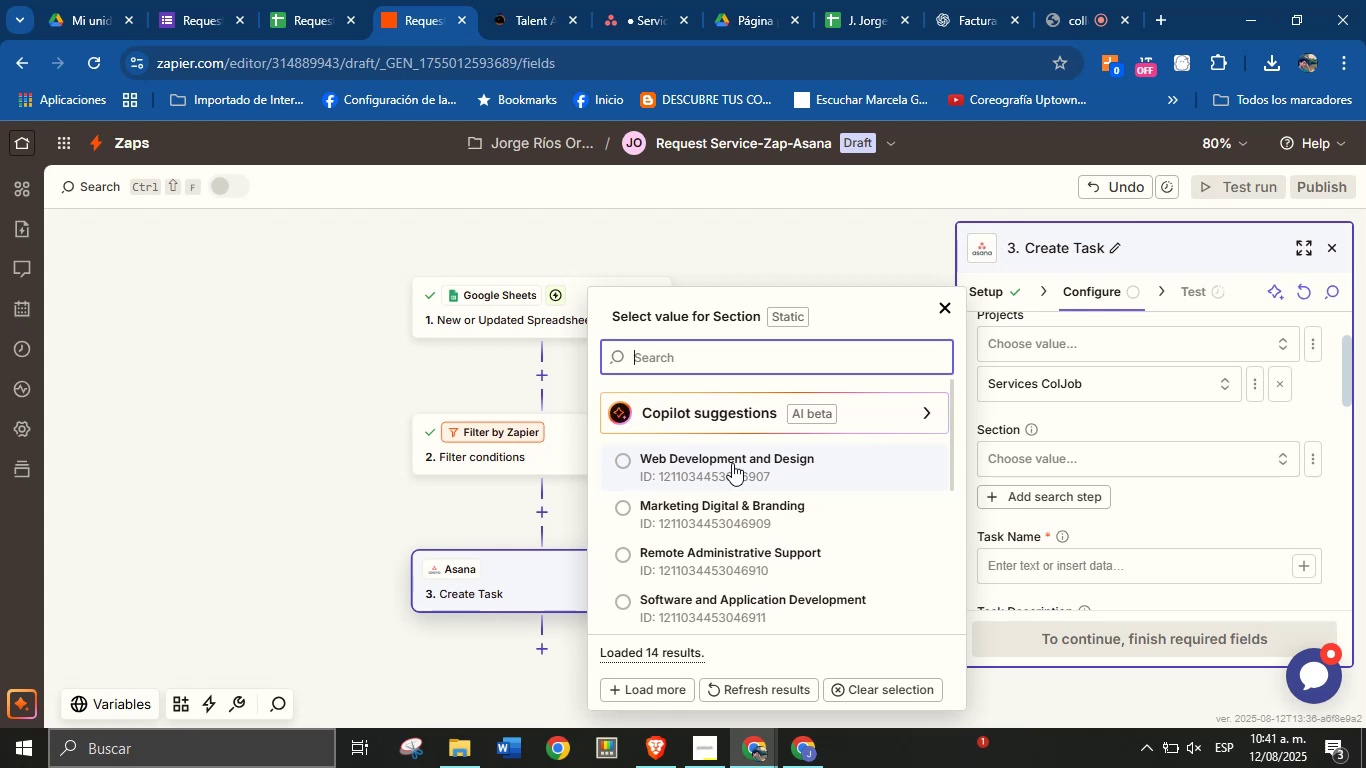 
wait(5.31)
 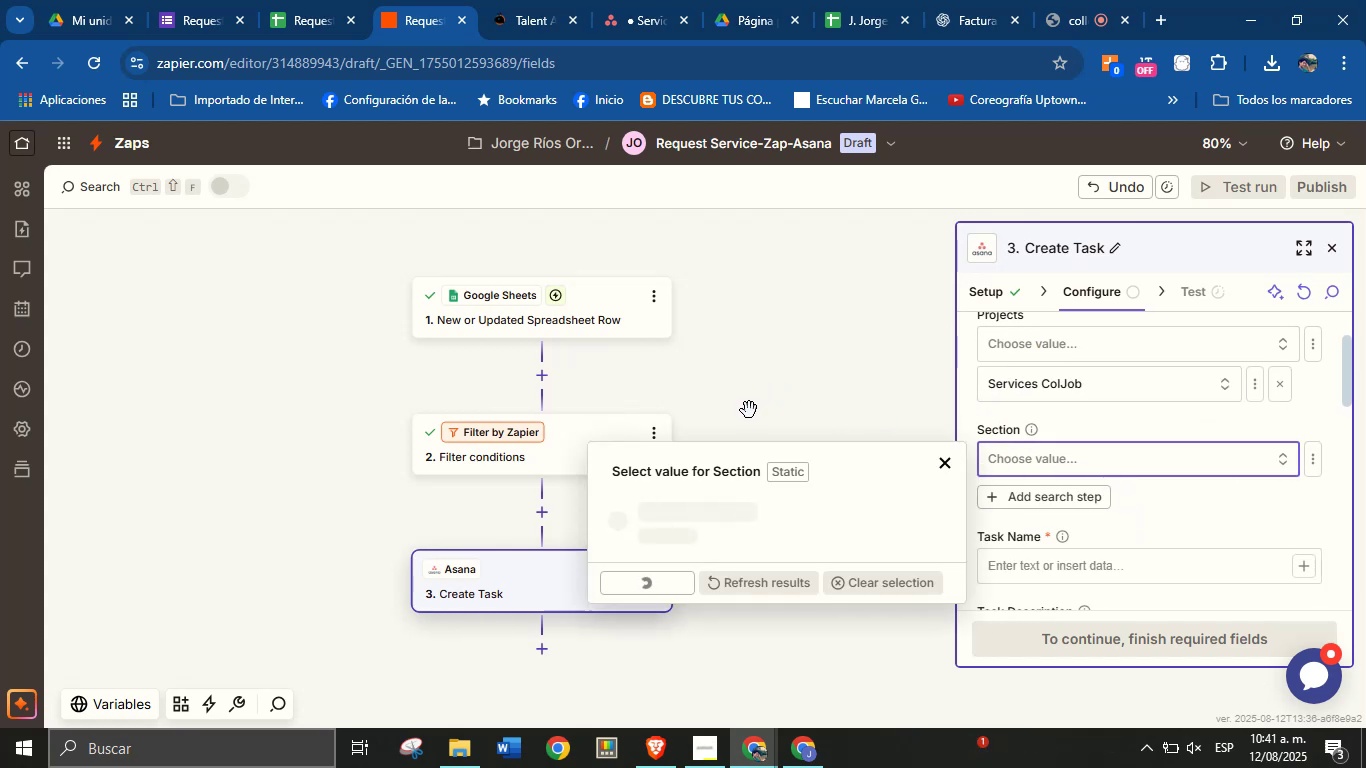 
left_click([512, 0])
 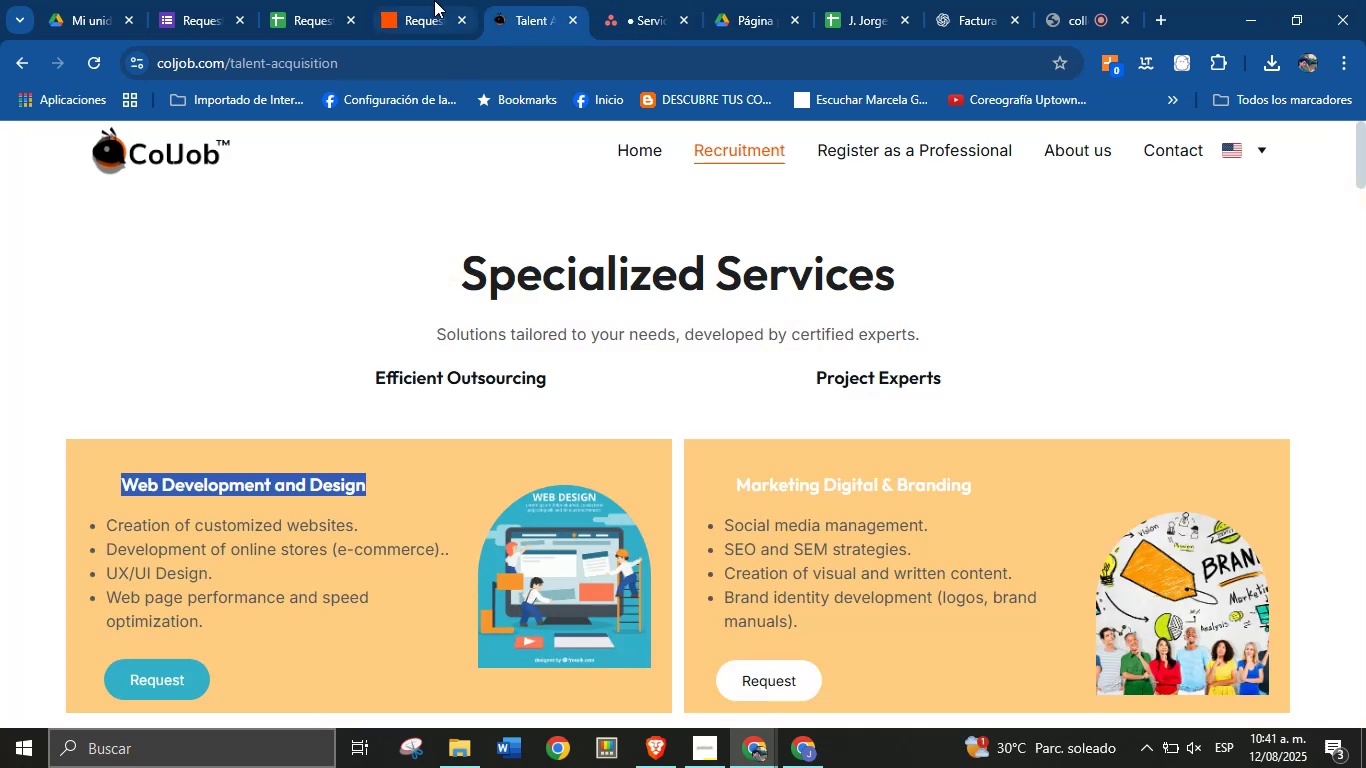 
left_click([434, 0])
 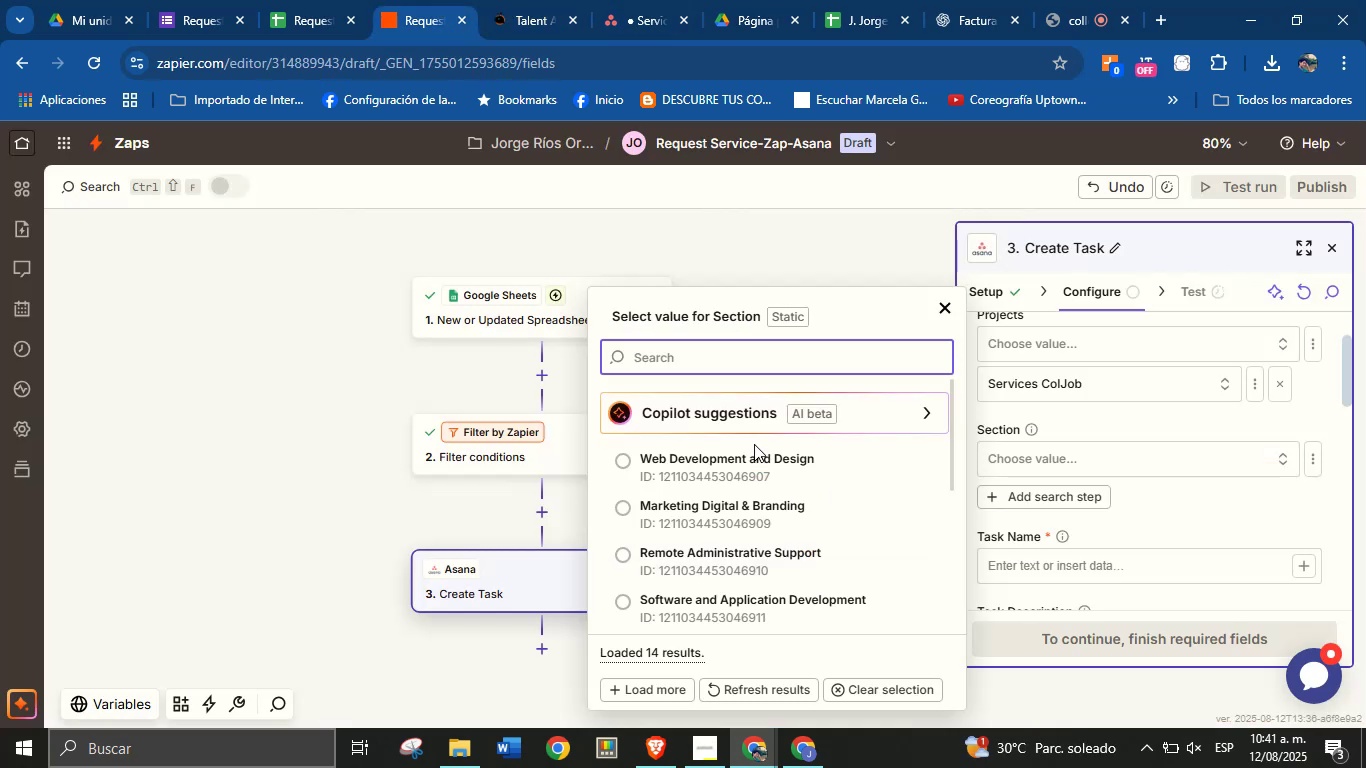 
left_click([756, 465])
 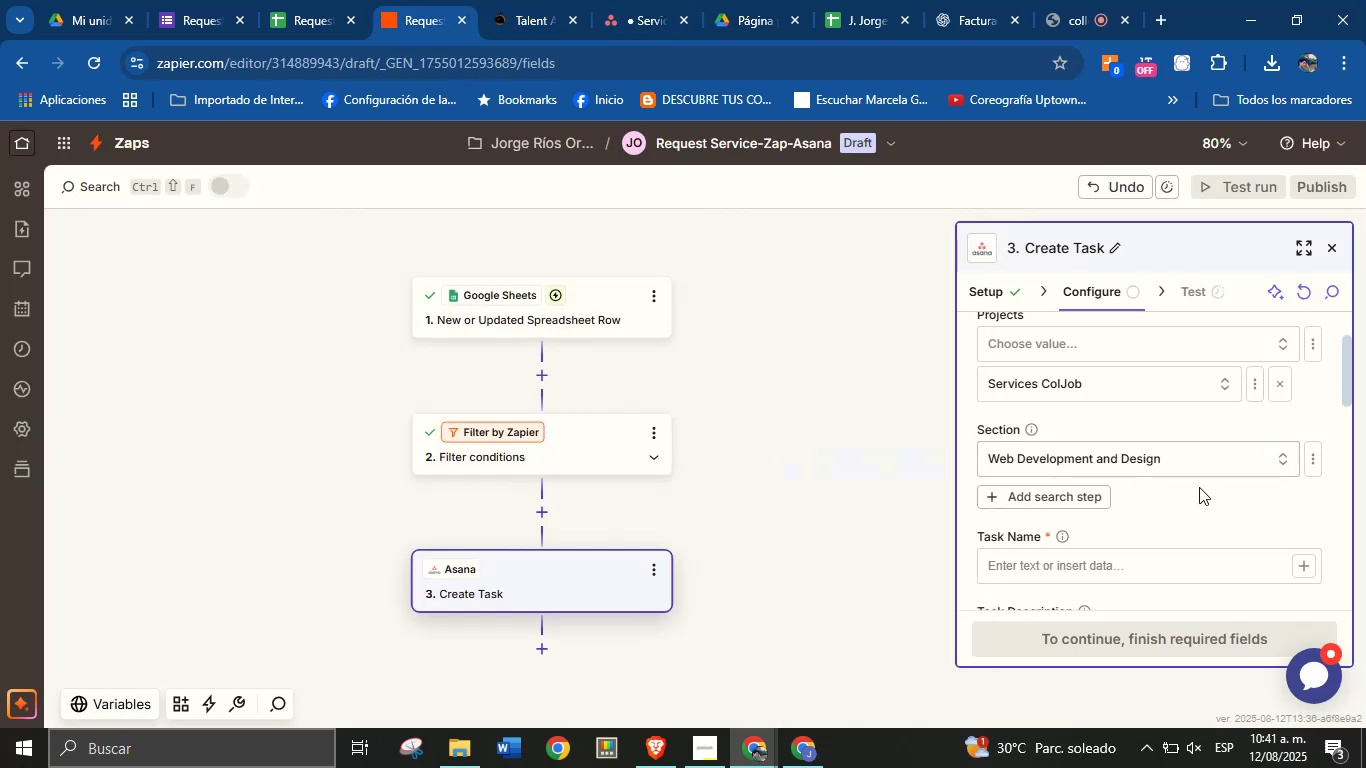 
left_click([1190, 514])
 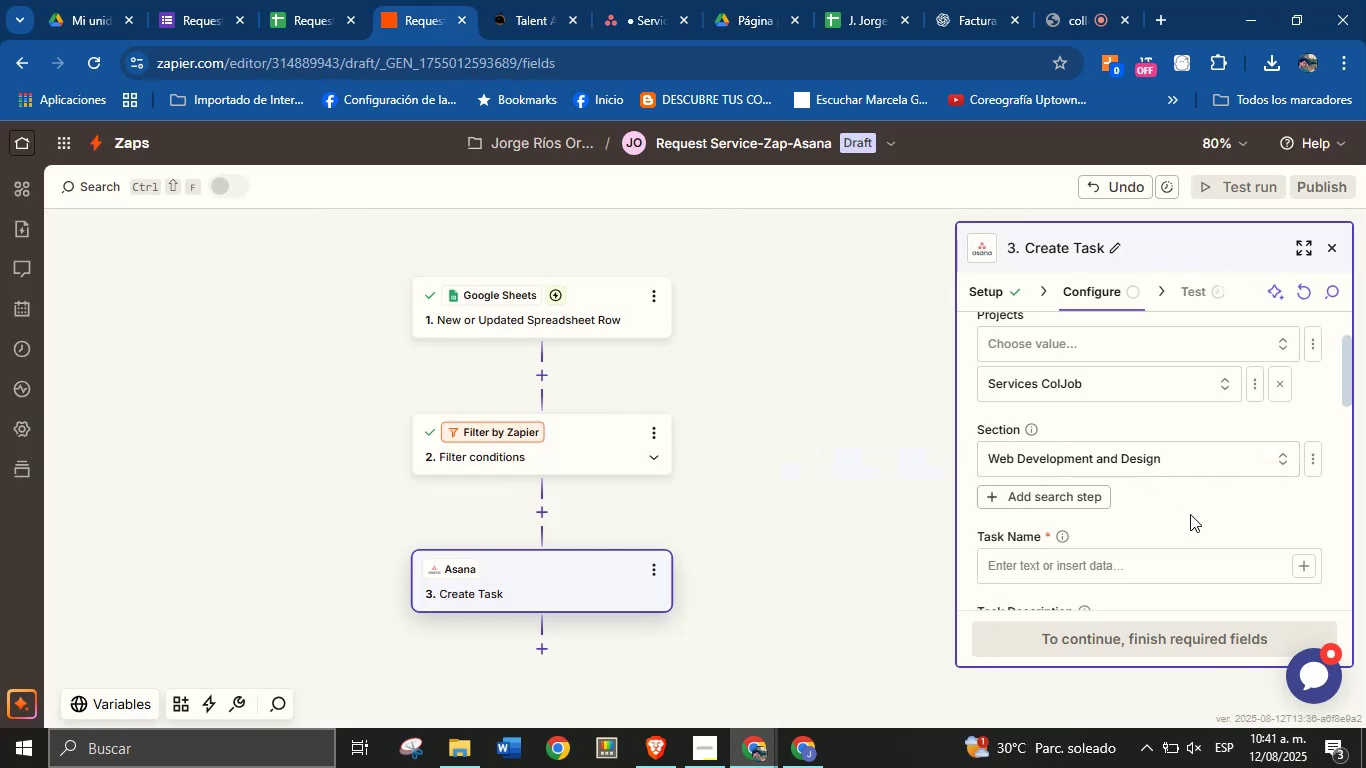 
scroll: coordinate [1160, 505], scroll_direction: down, amount: 1.0
 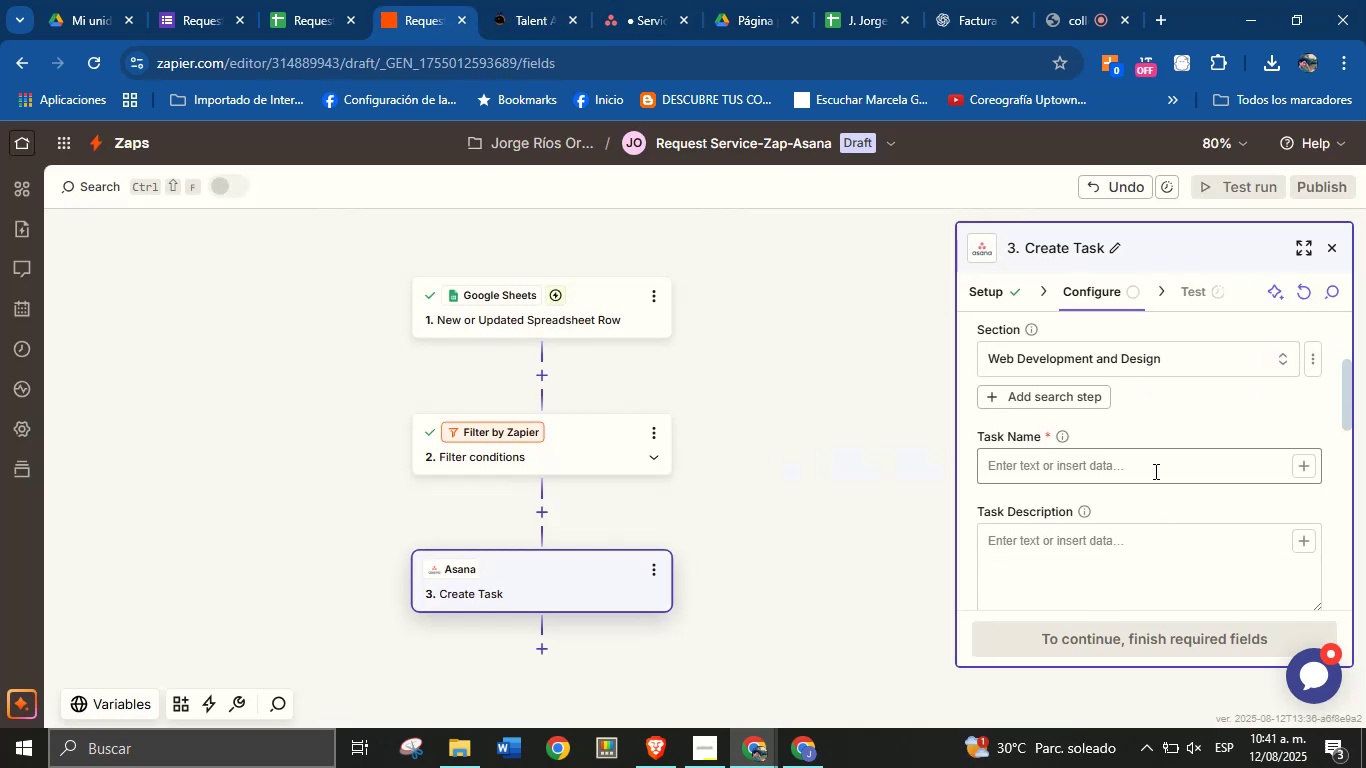 
left_click([1153, 471])
 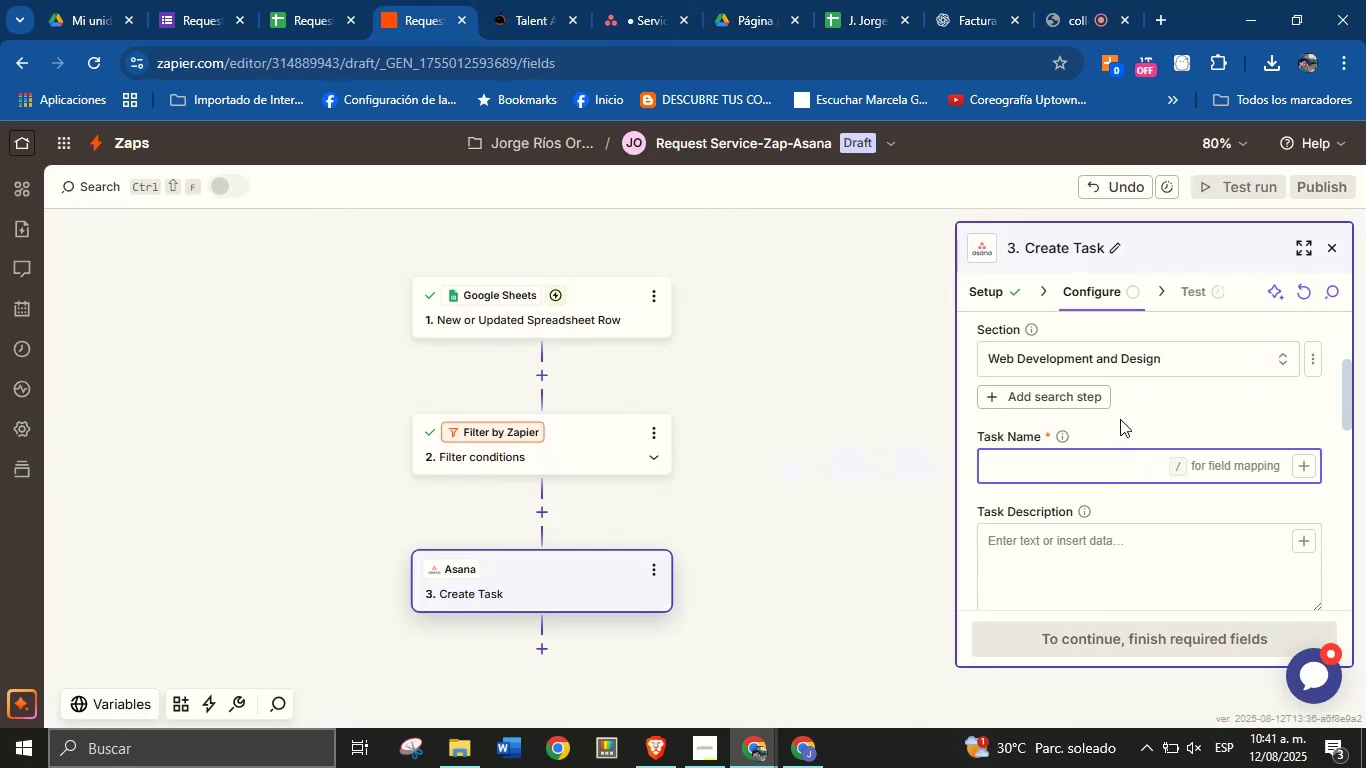 
wait(5.18)
 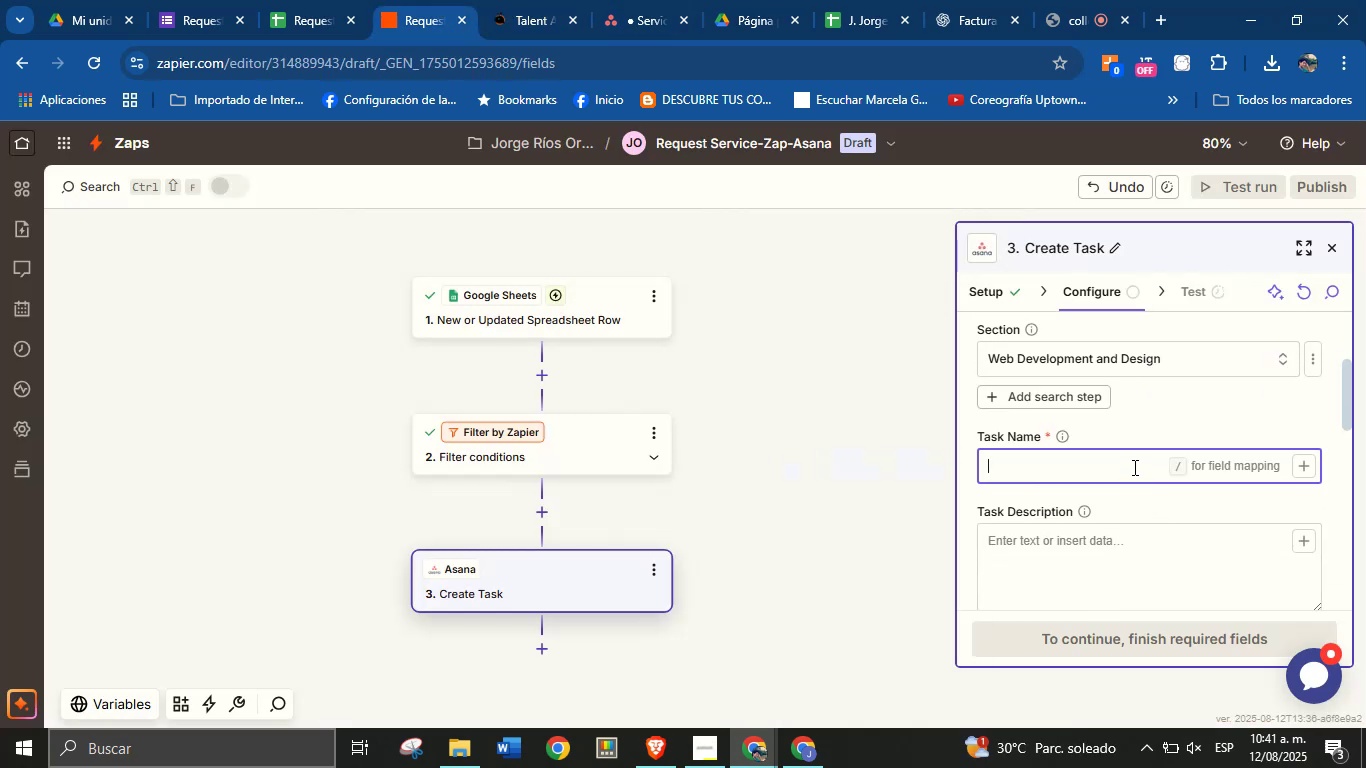 
type(New Se)
key(Backspace)
key(Backspace)
type(request S)
key(Backspace)
type(service from )
 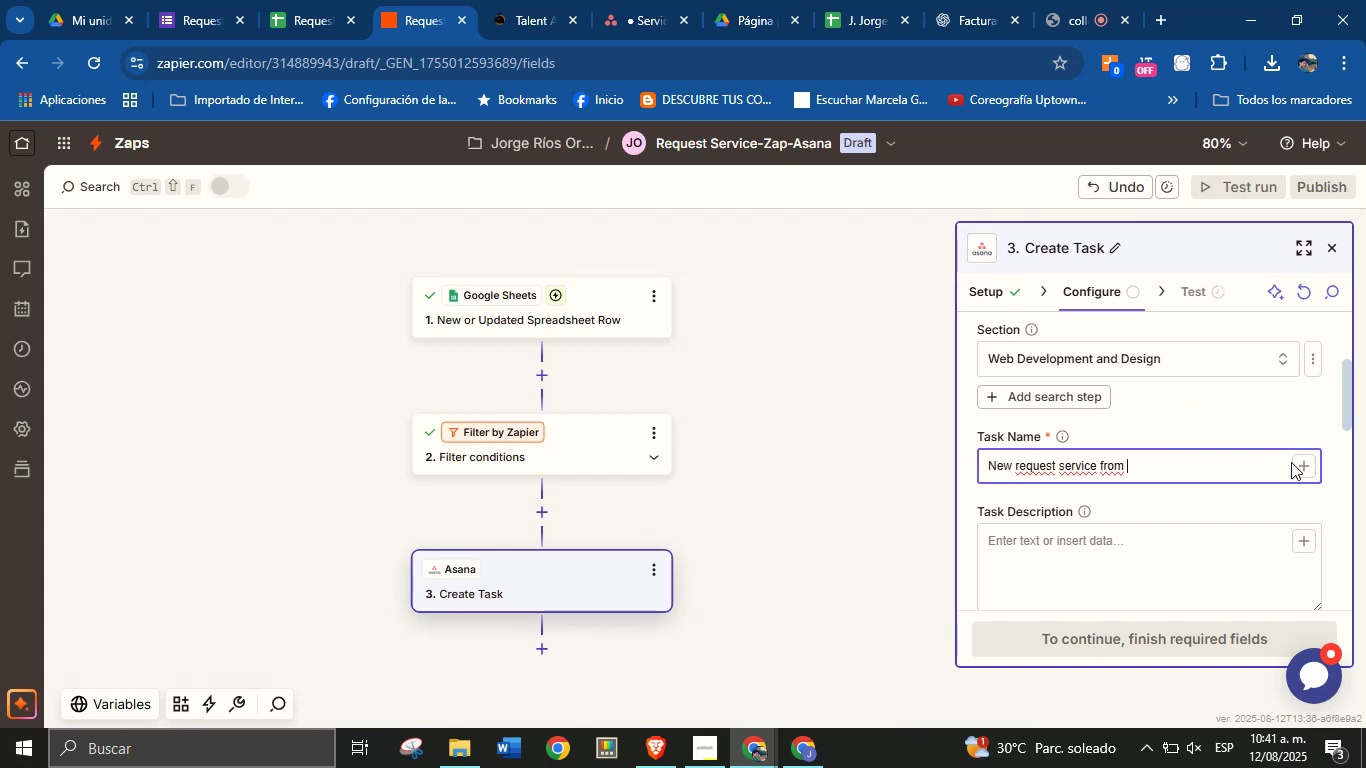 
left_click([1302, 467])
 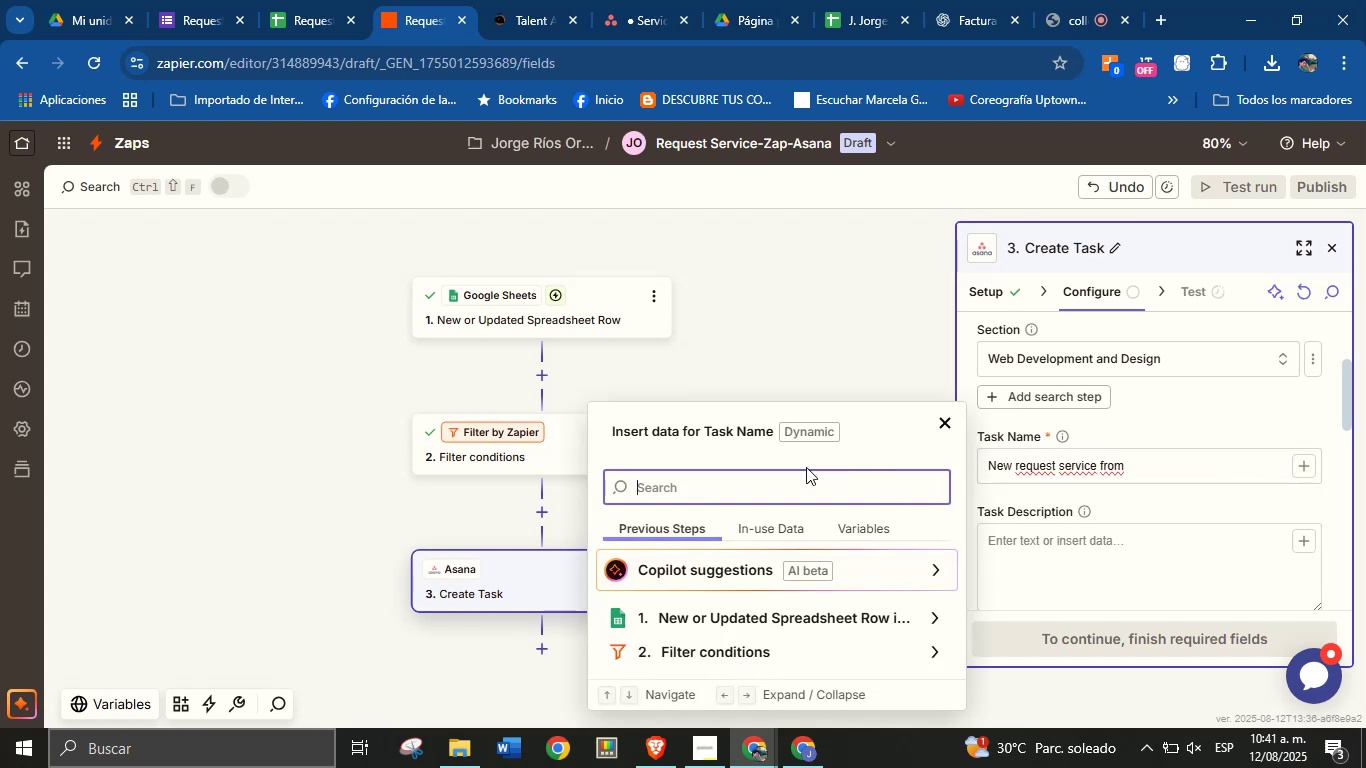 
scroll: coordinate [808, 583], scroll_direction: down, amount: 2.0
 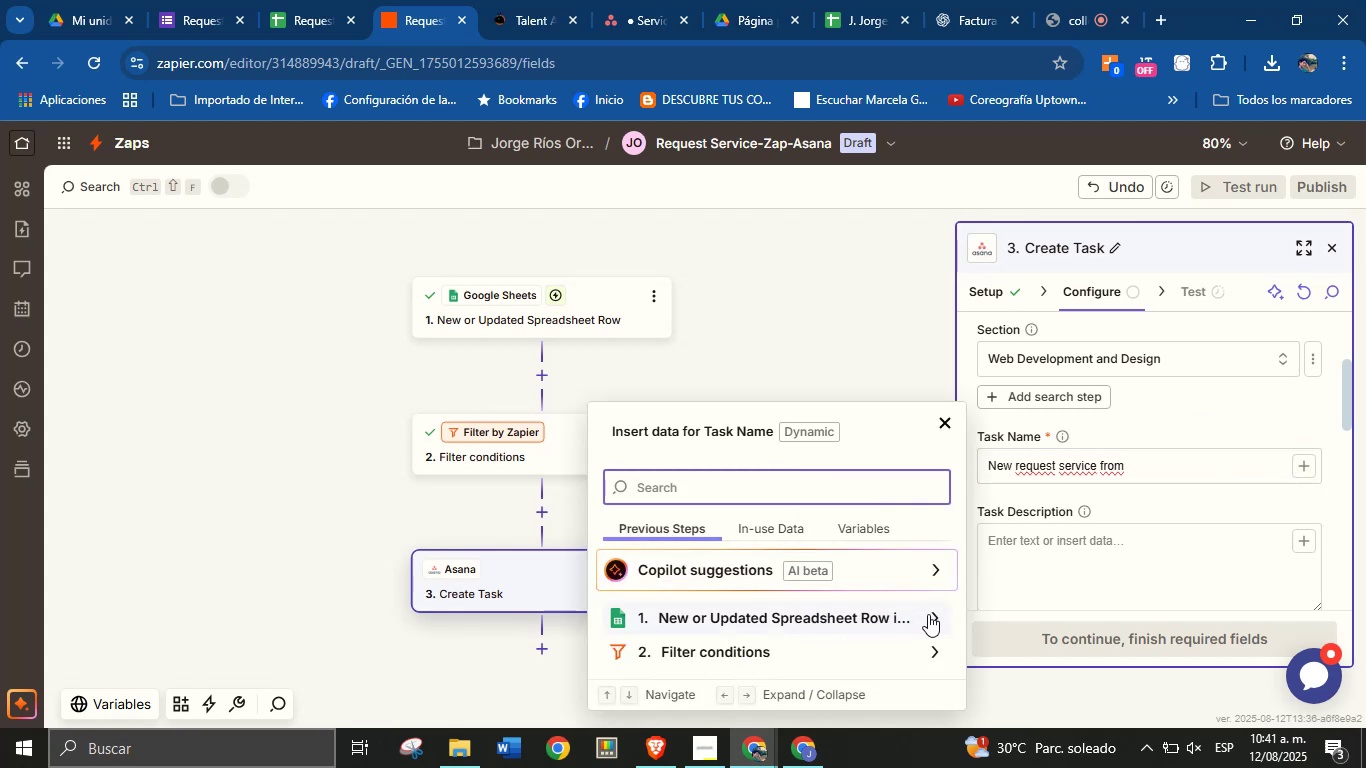 
left_click([933, 620])
 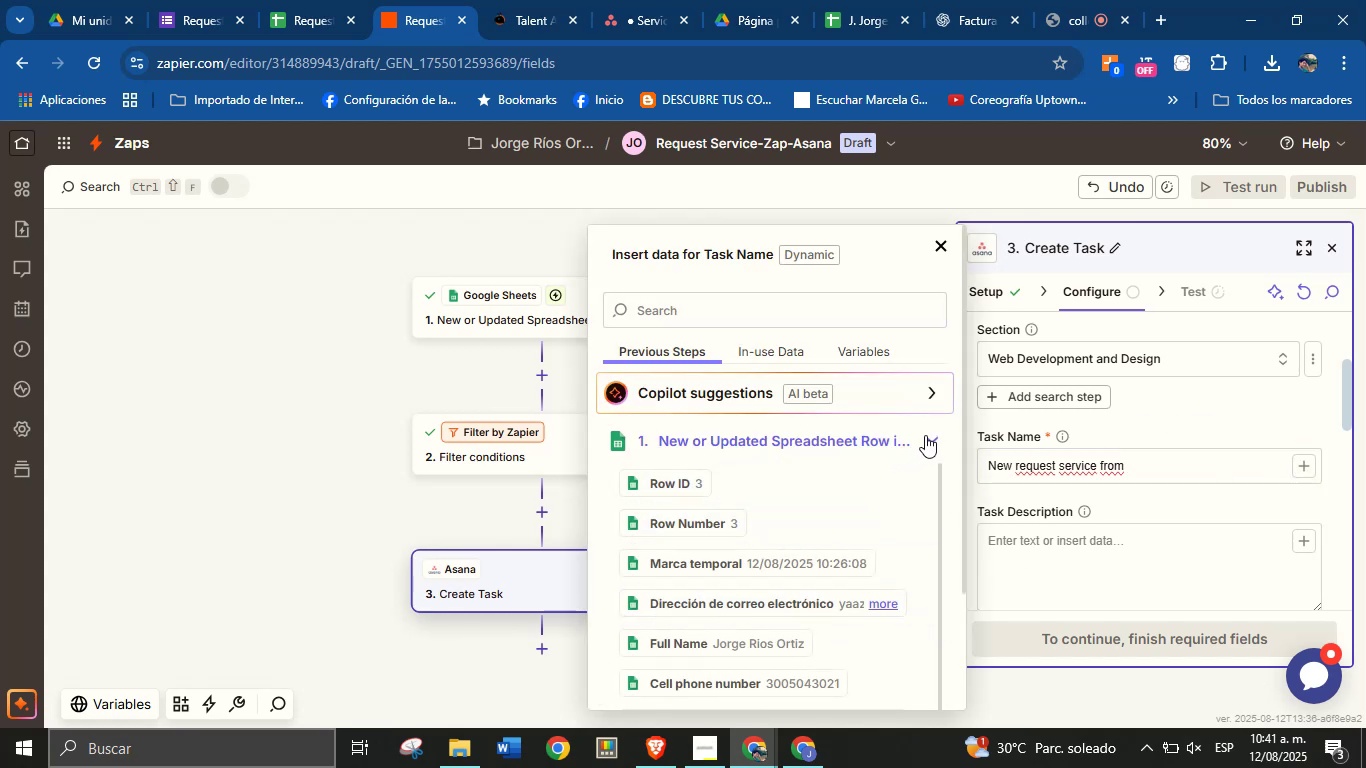 
left_click([931, 439])
 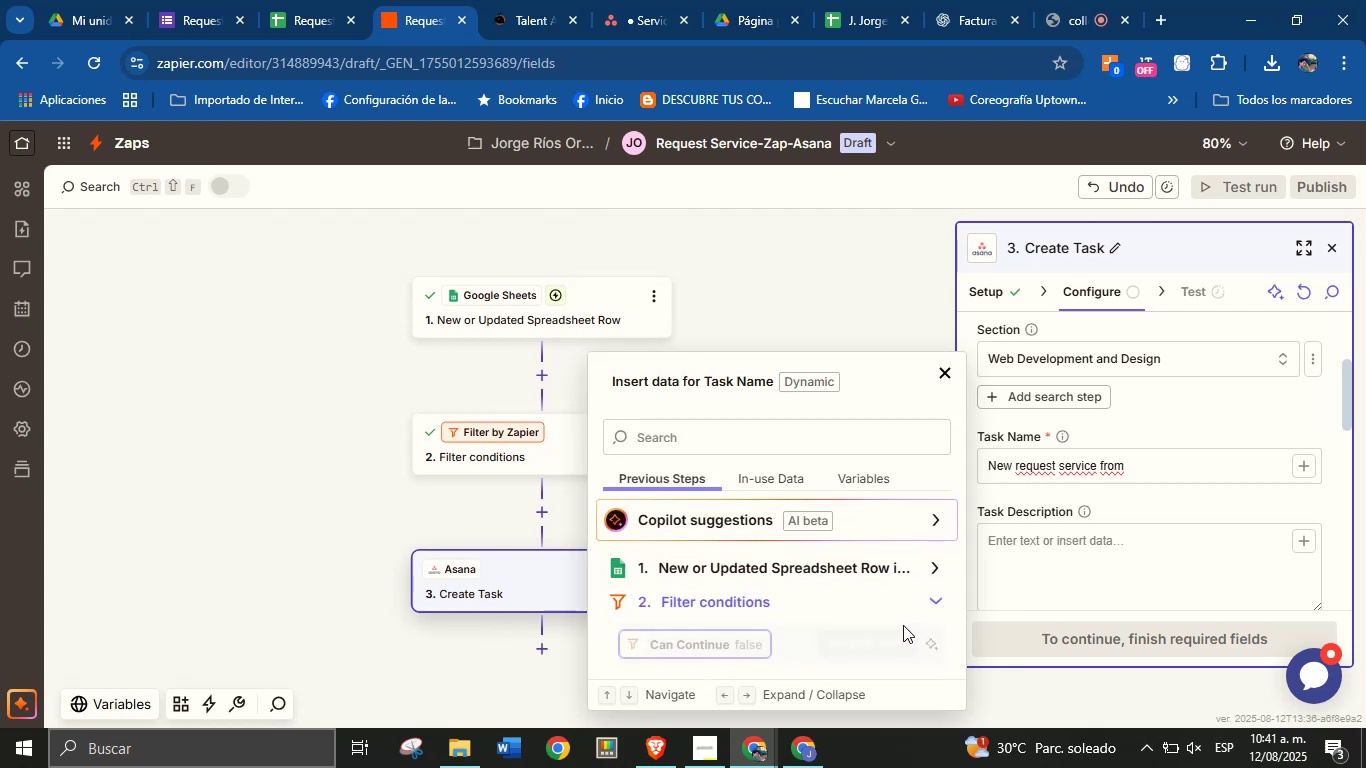 
scroll: coordinate [806, 622], scroll_direction: down, amount: 1.0
 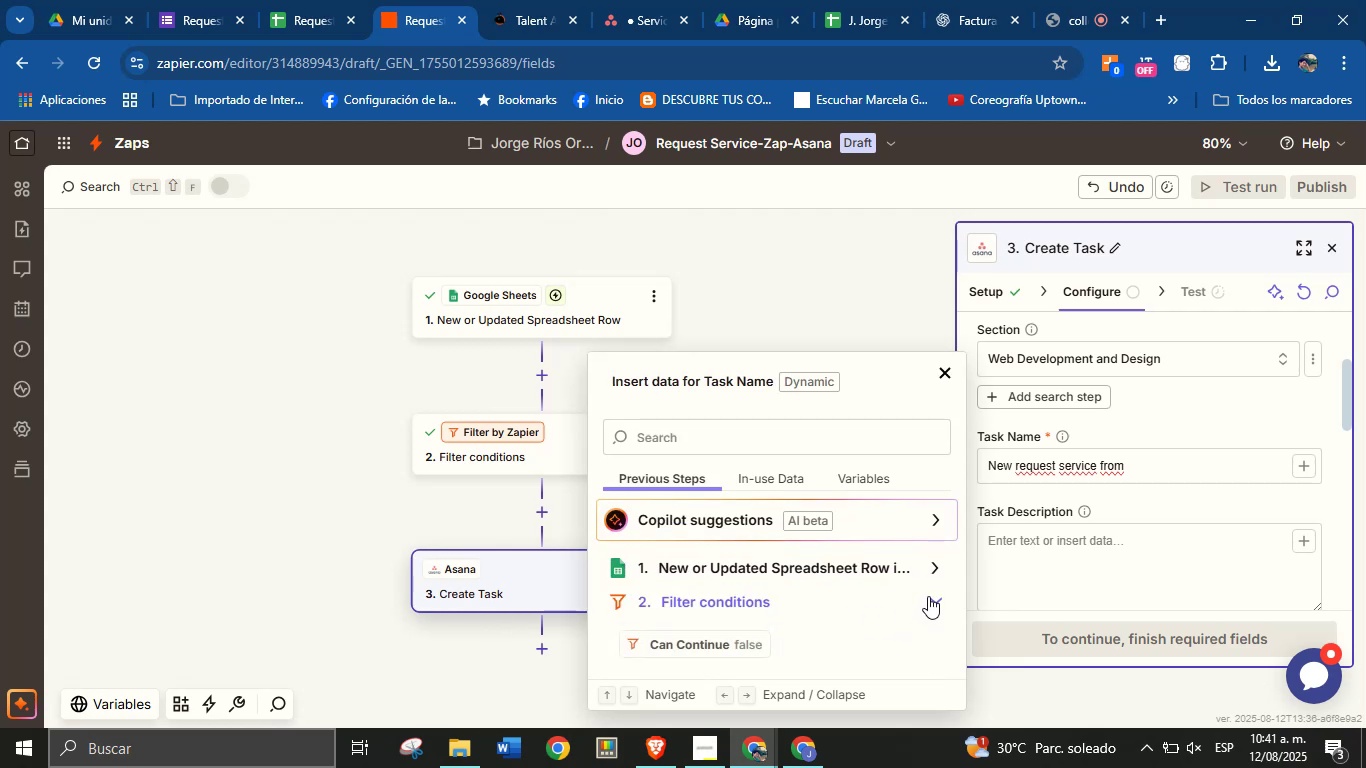 
left_click([928, 596])
 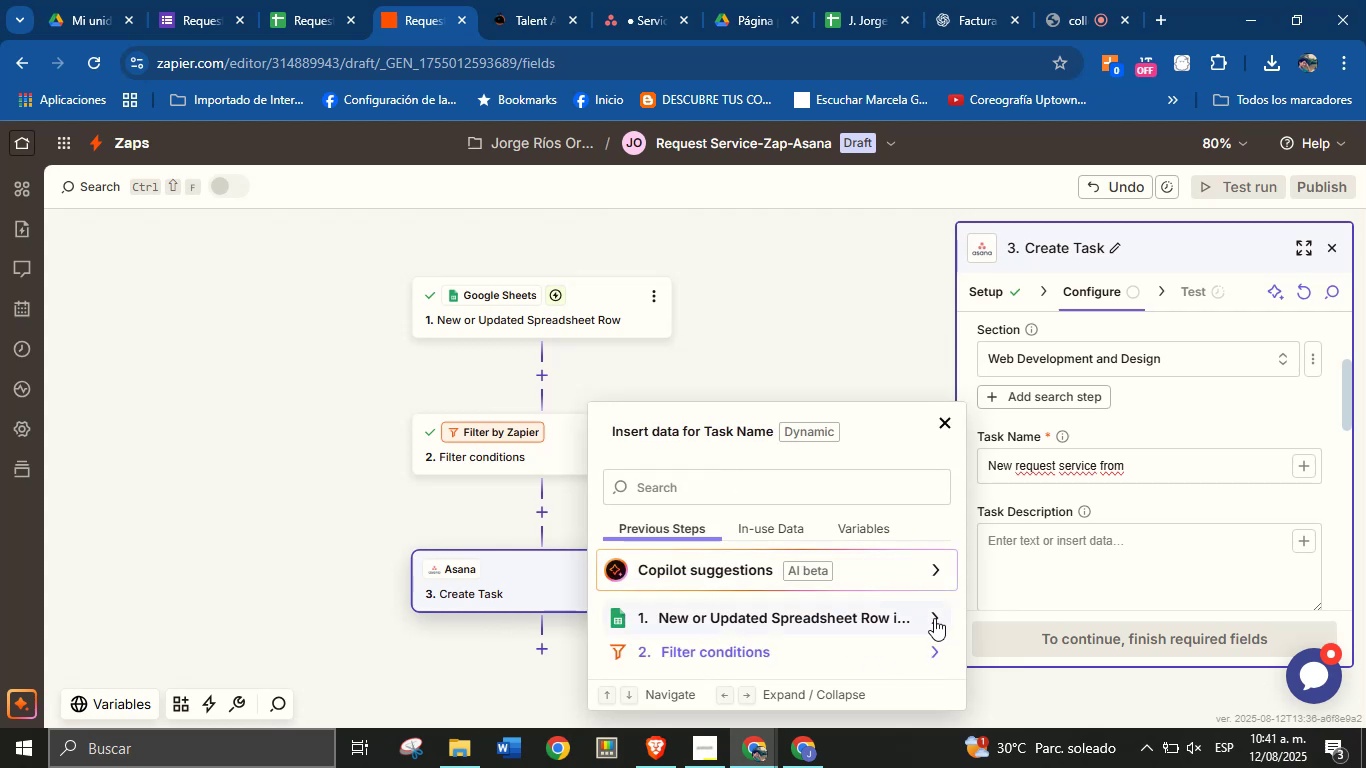 
left_click([934, 619])
 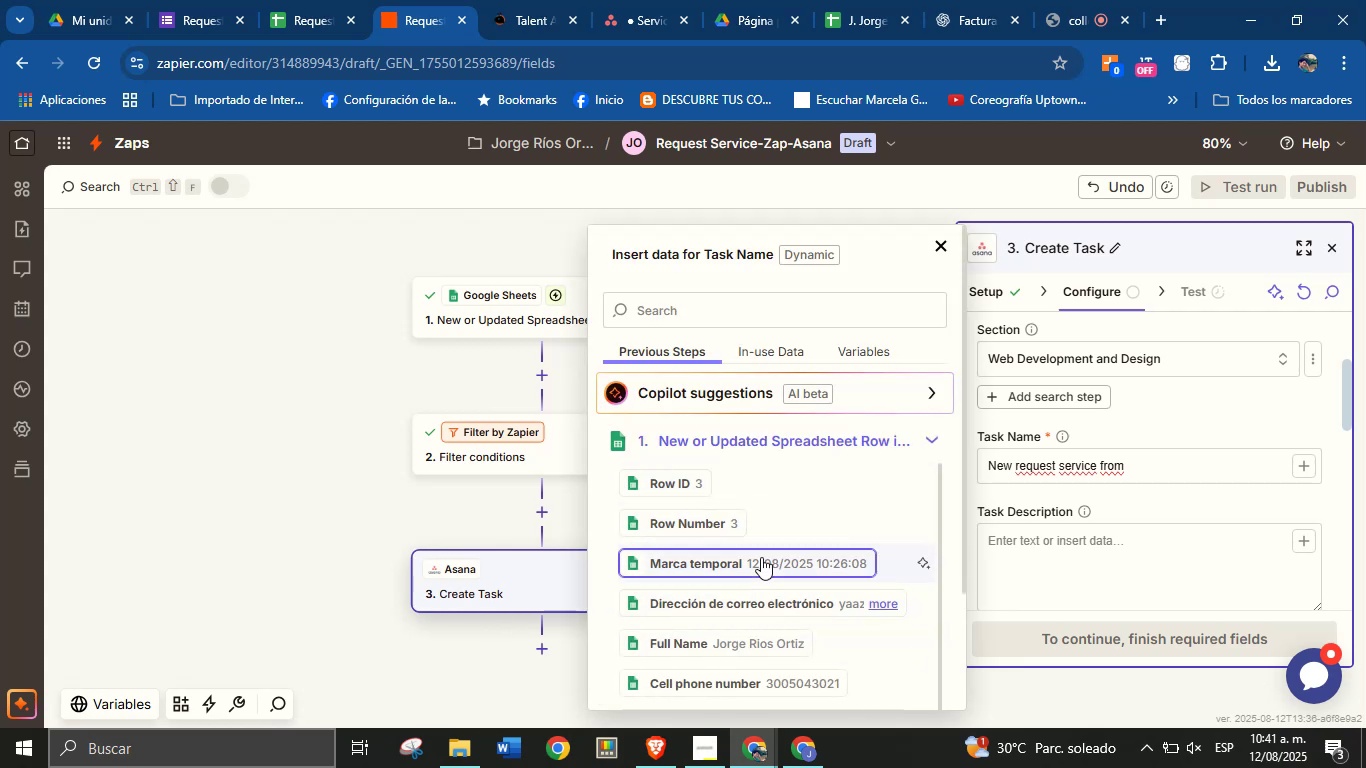 
left_click([751, 644])
 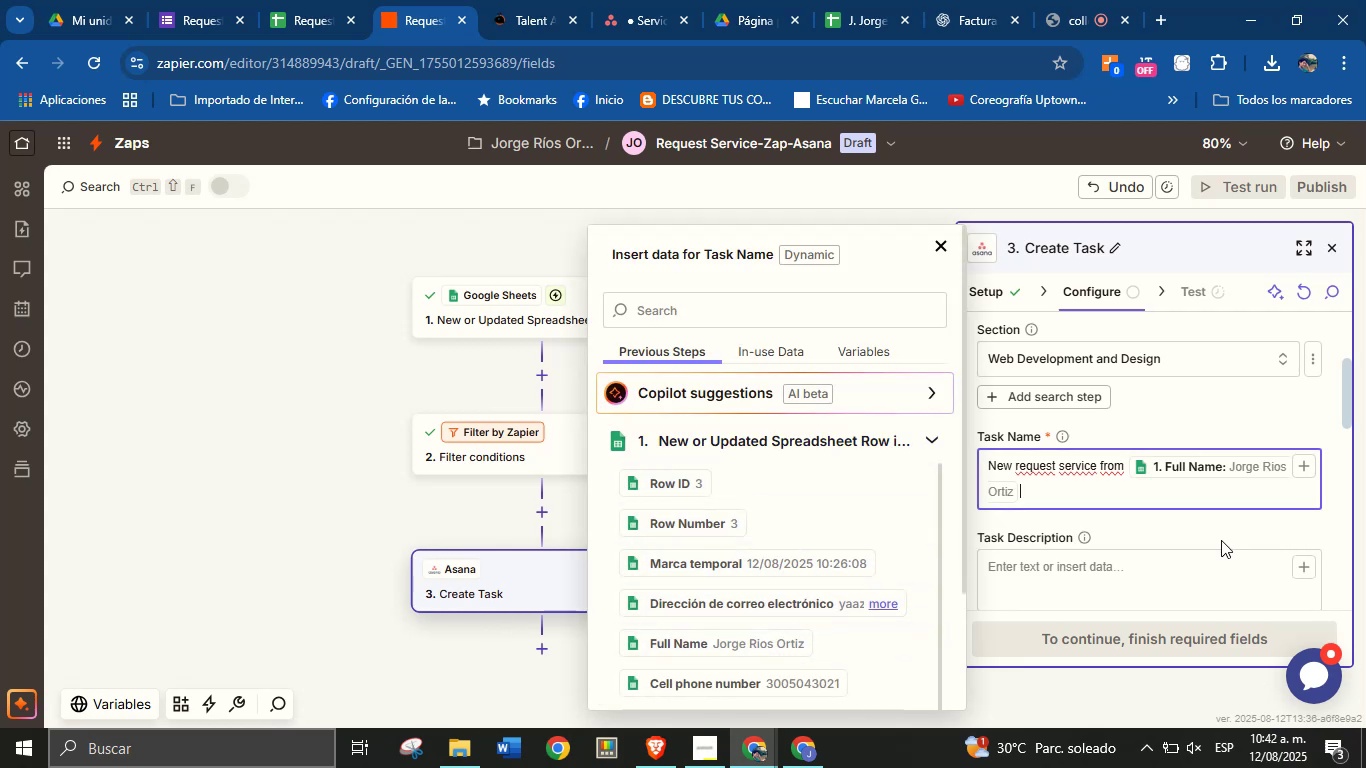 
left_click([1202, 561])
 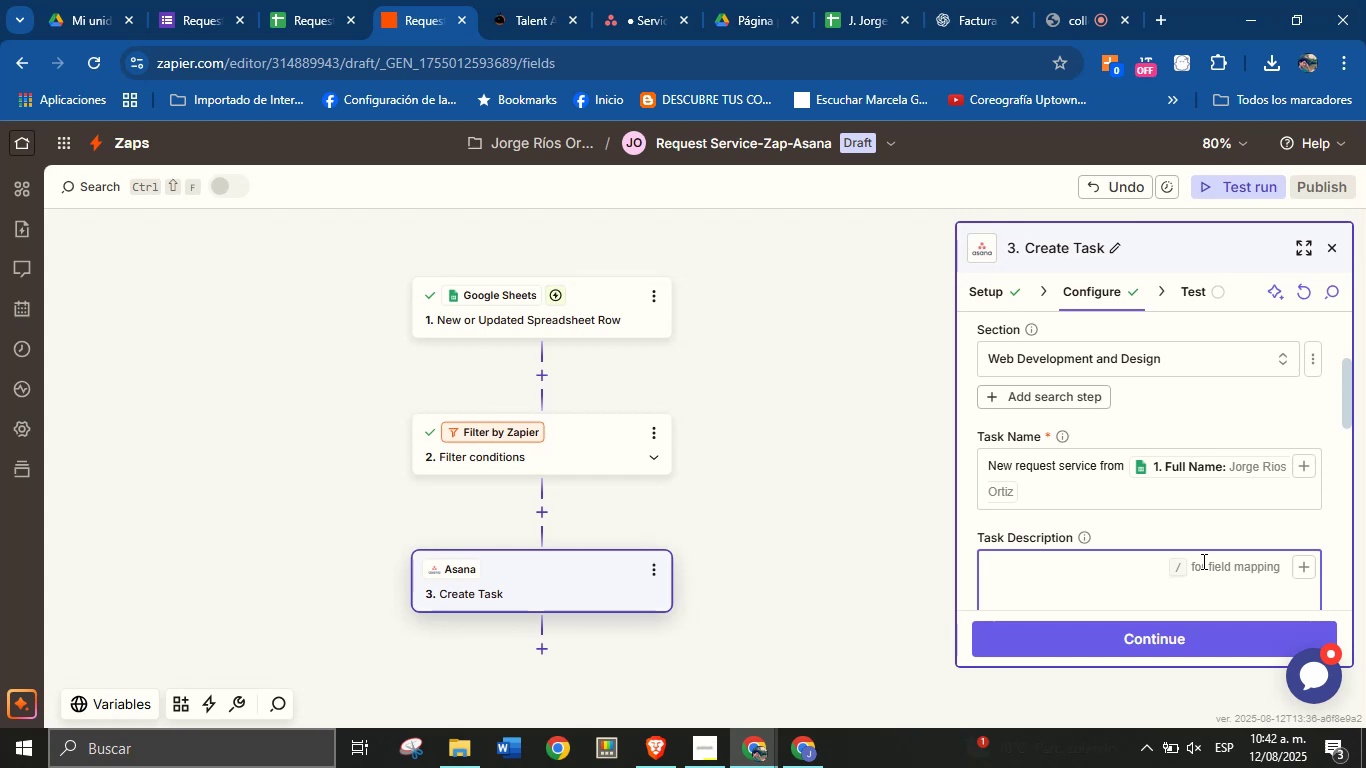 
wait(26.85)
 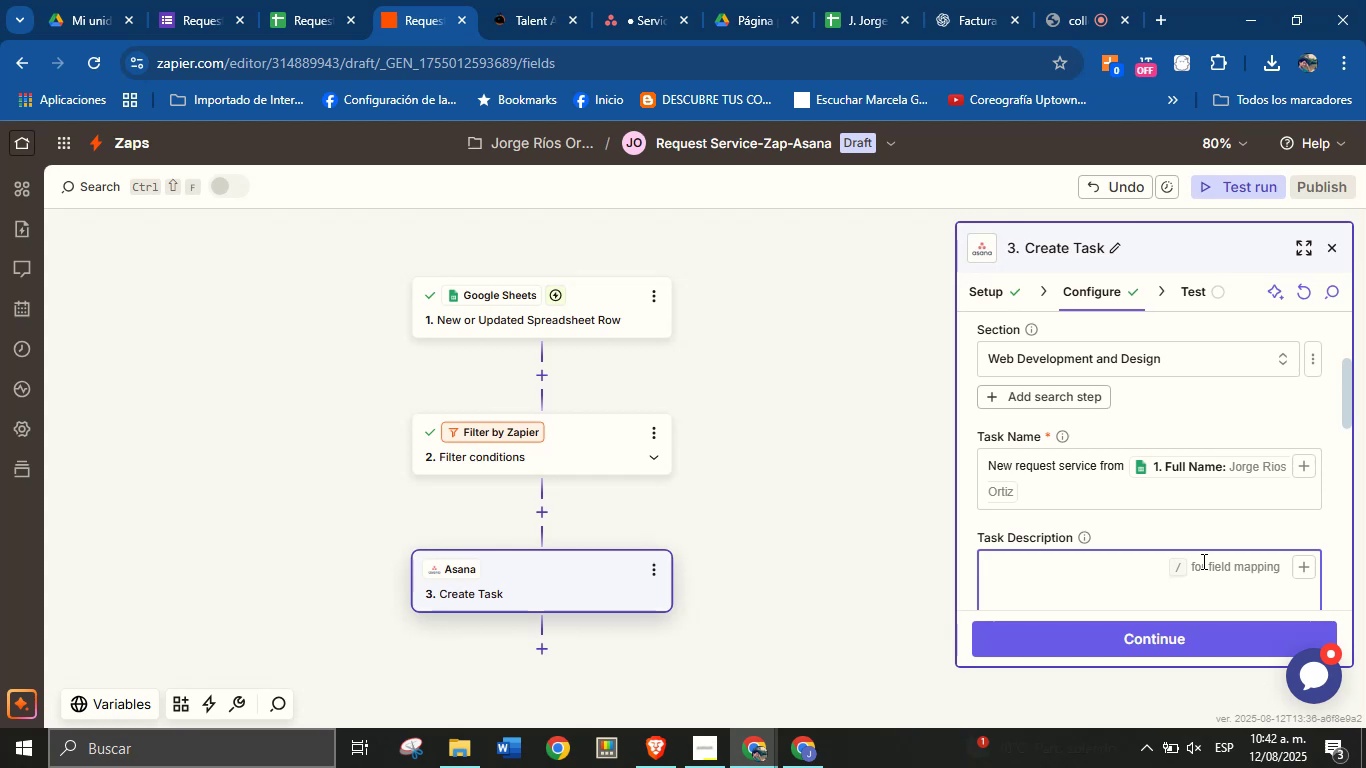 
key(H)
 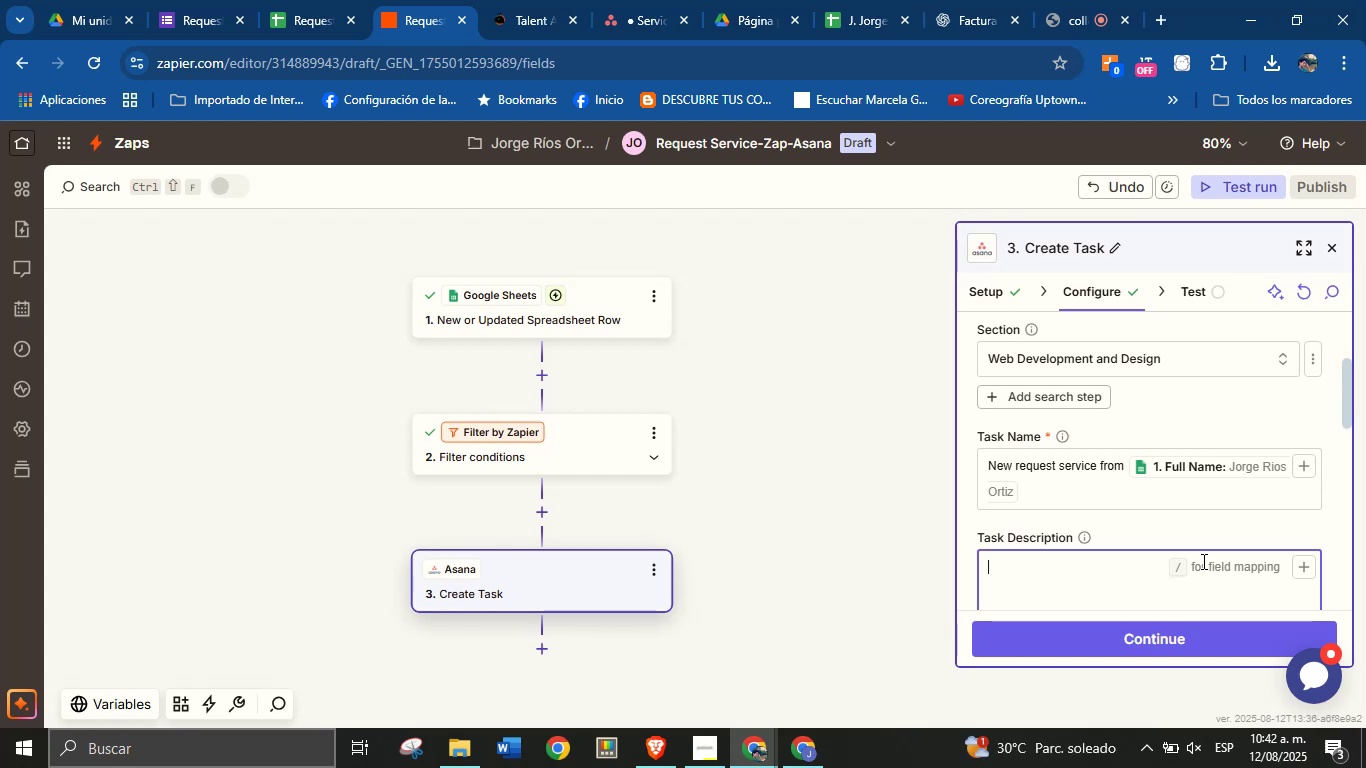 
key(CapsLock)
 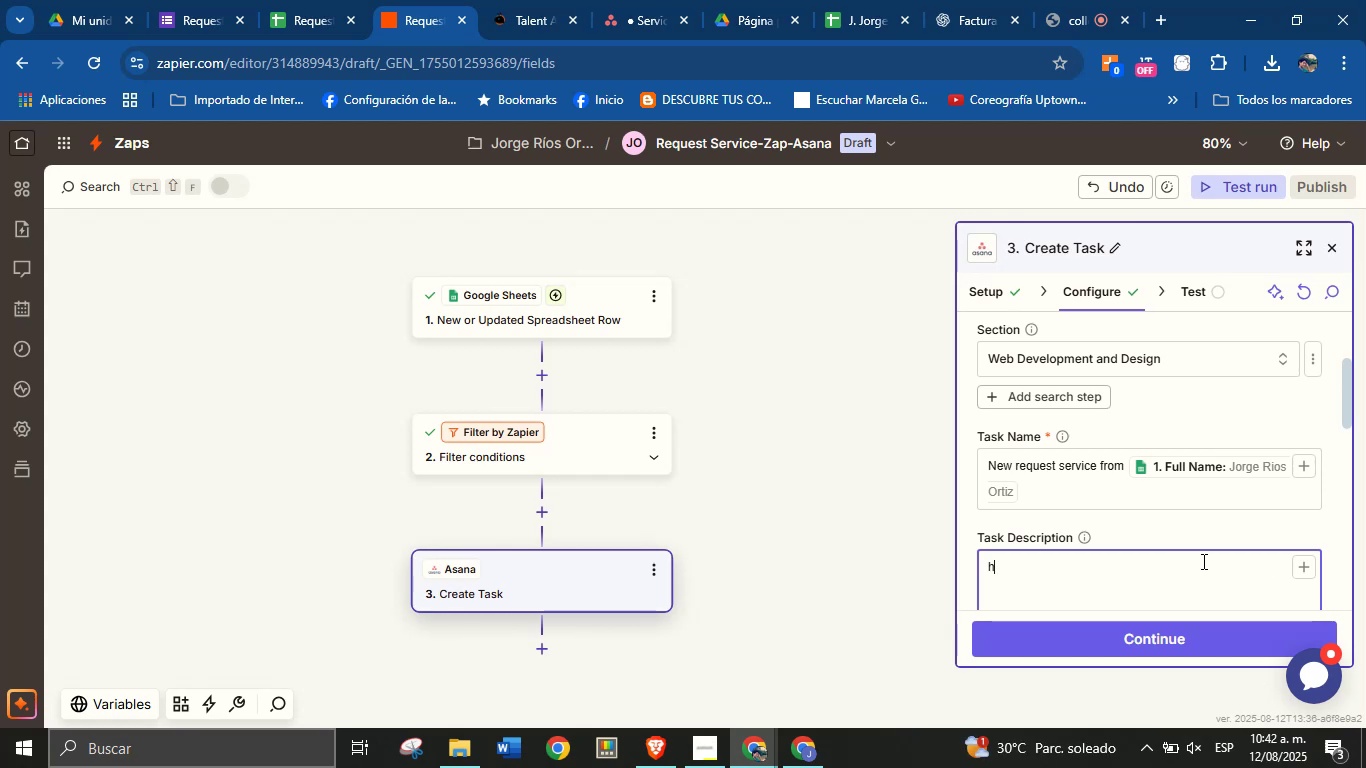 
key(CapsLock)
 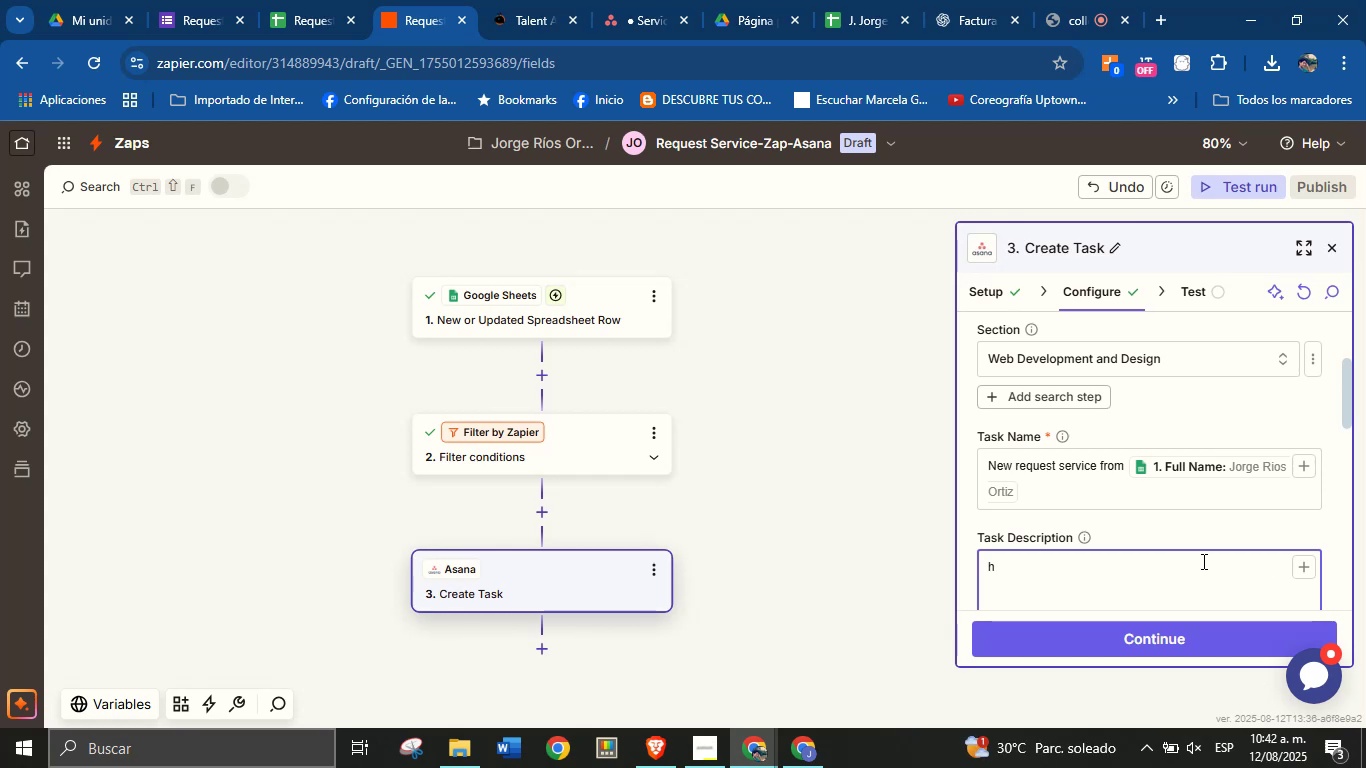 
key(CapsLock)
 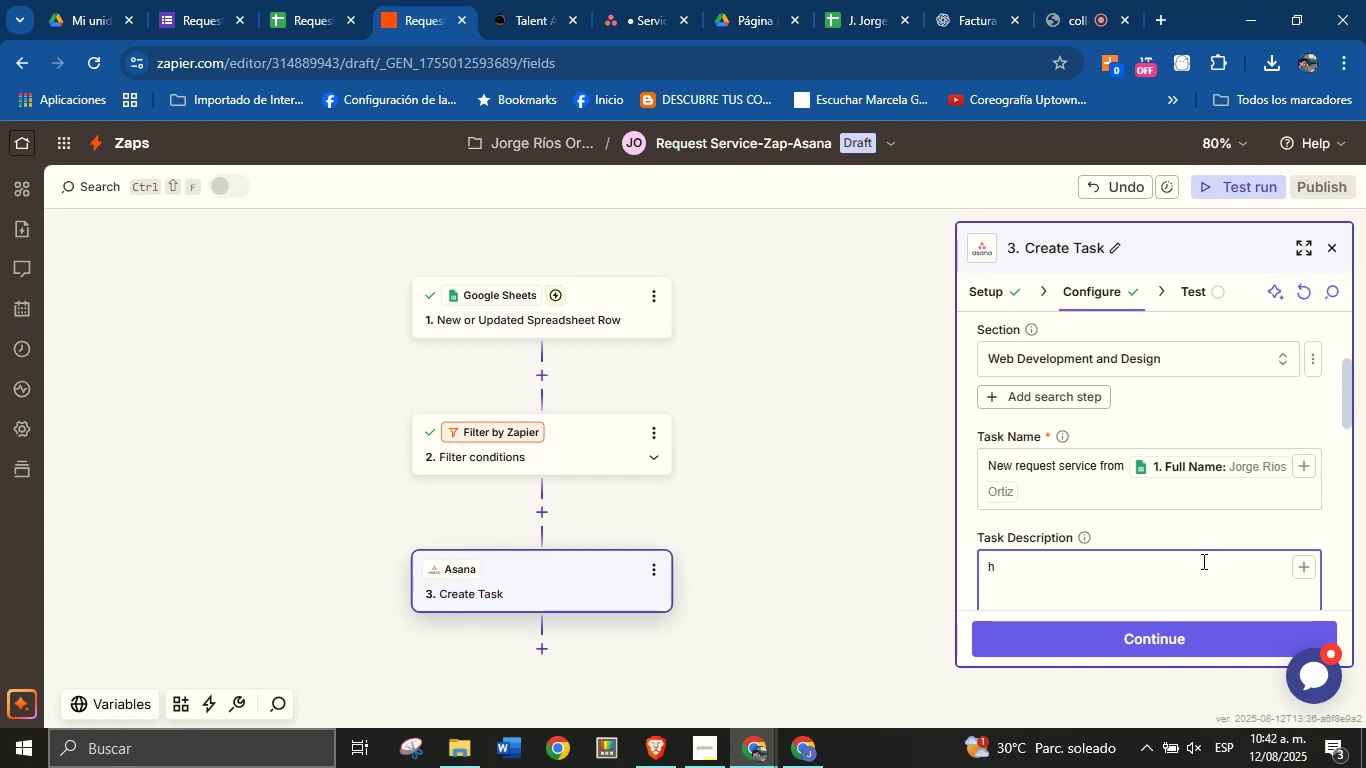 
key(Backspace)
 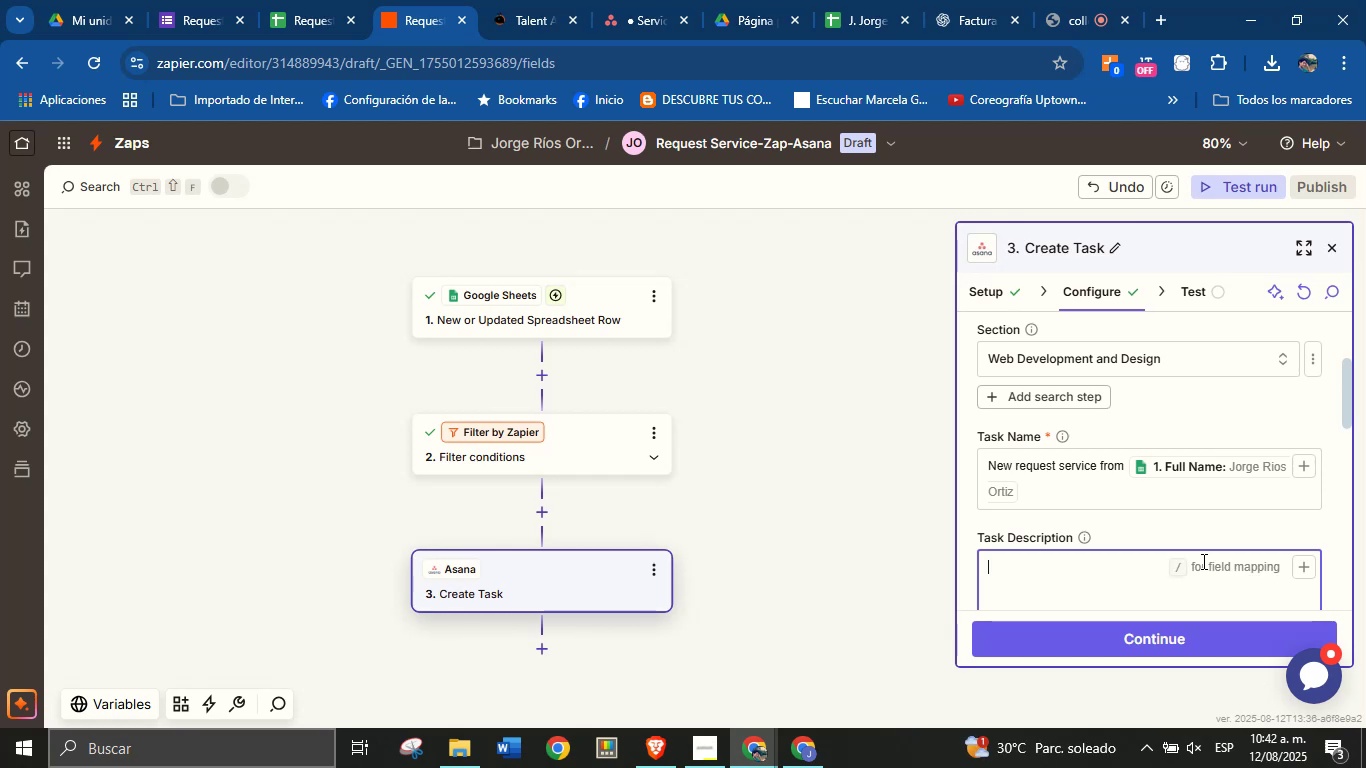 
key(CapsLock)
 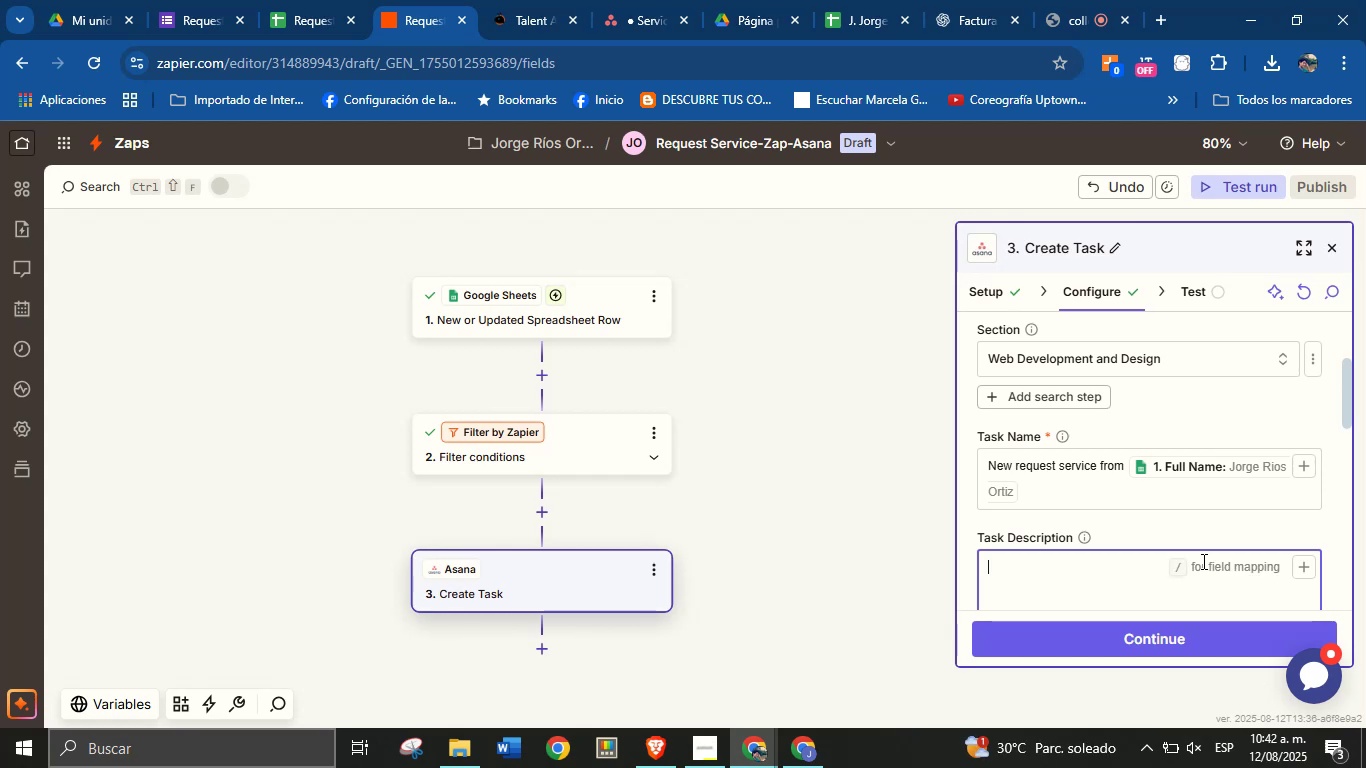 
key(I)
 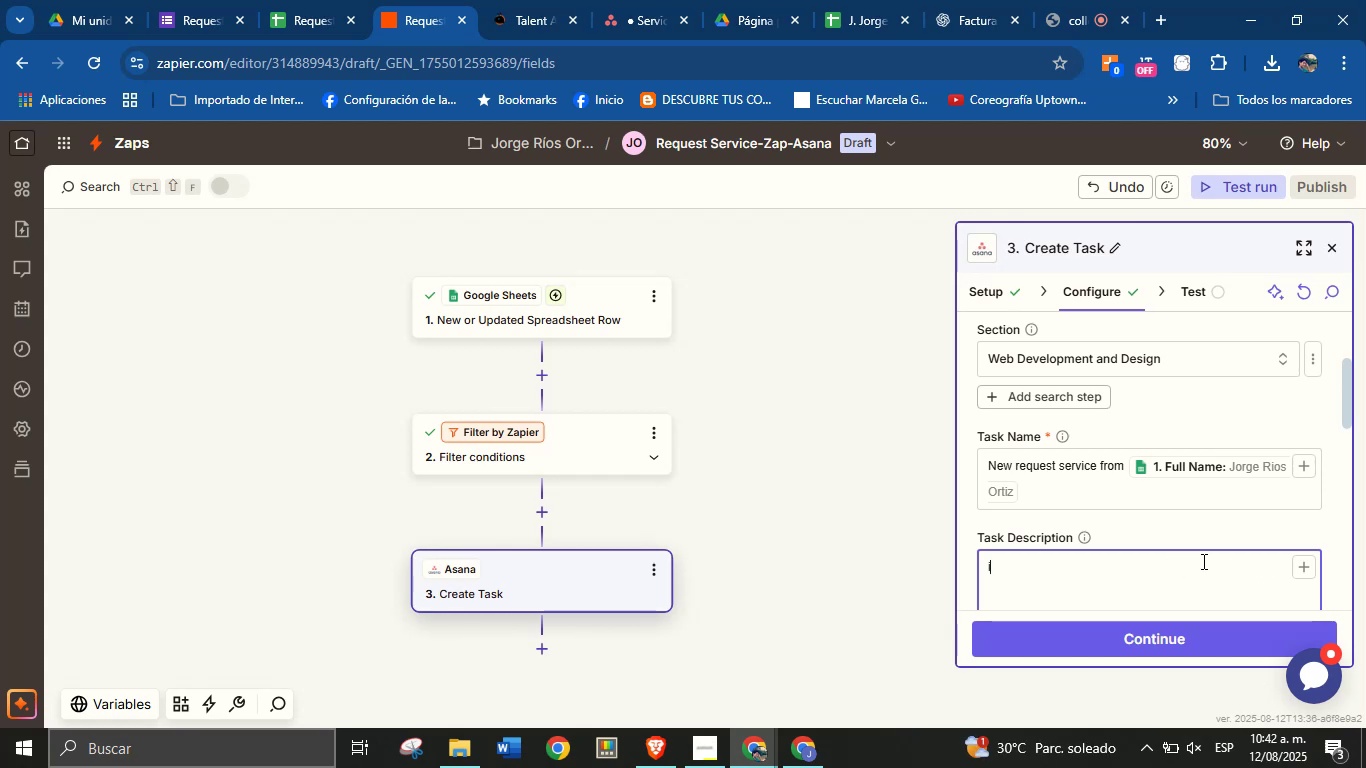 
key(Comma)
 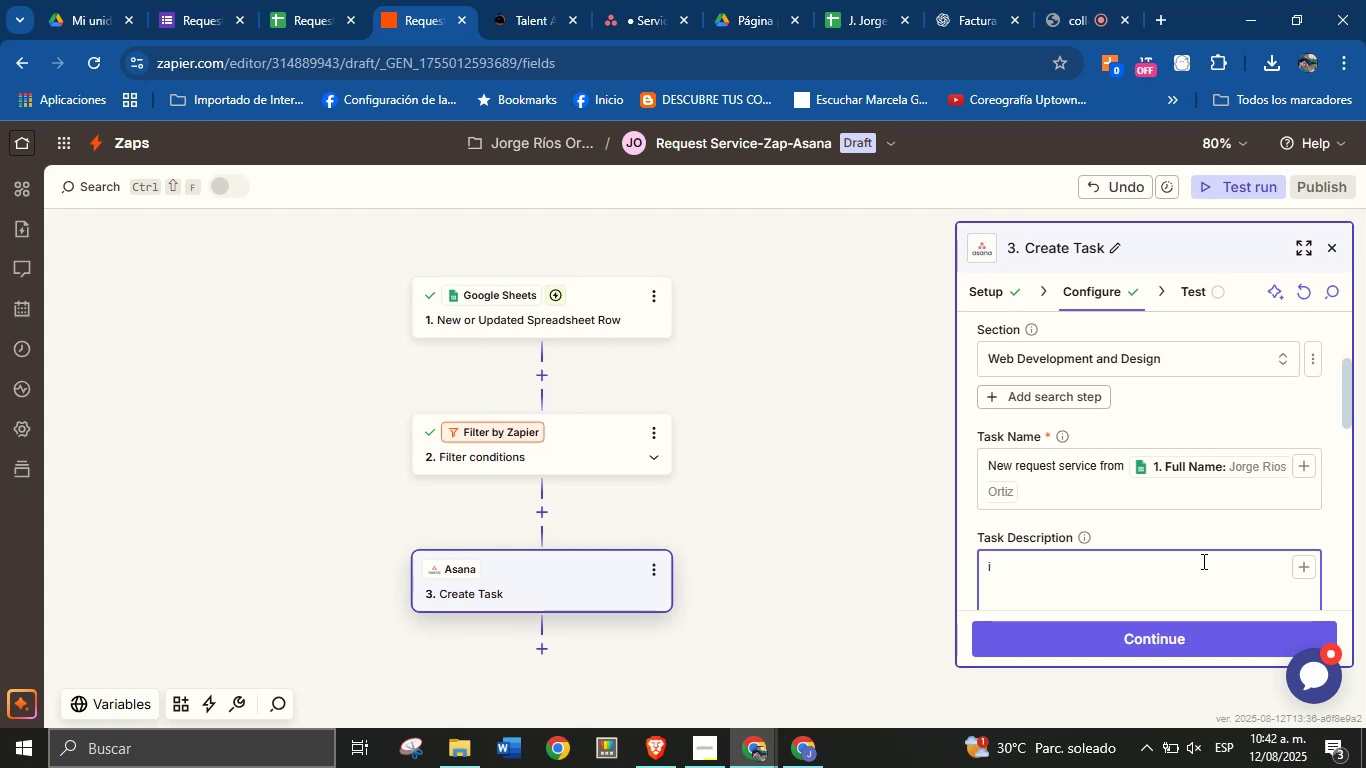 
key(Space)
 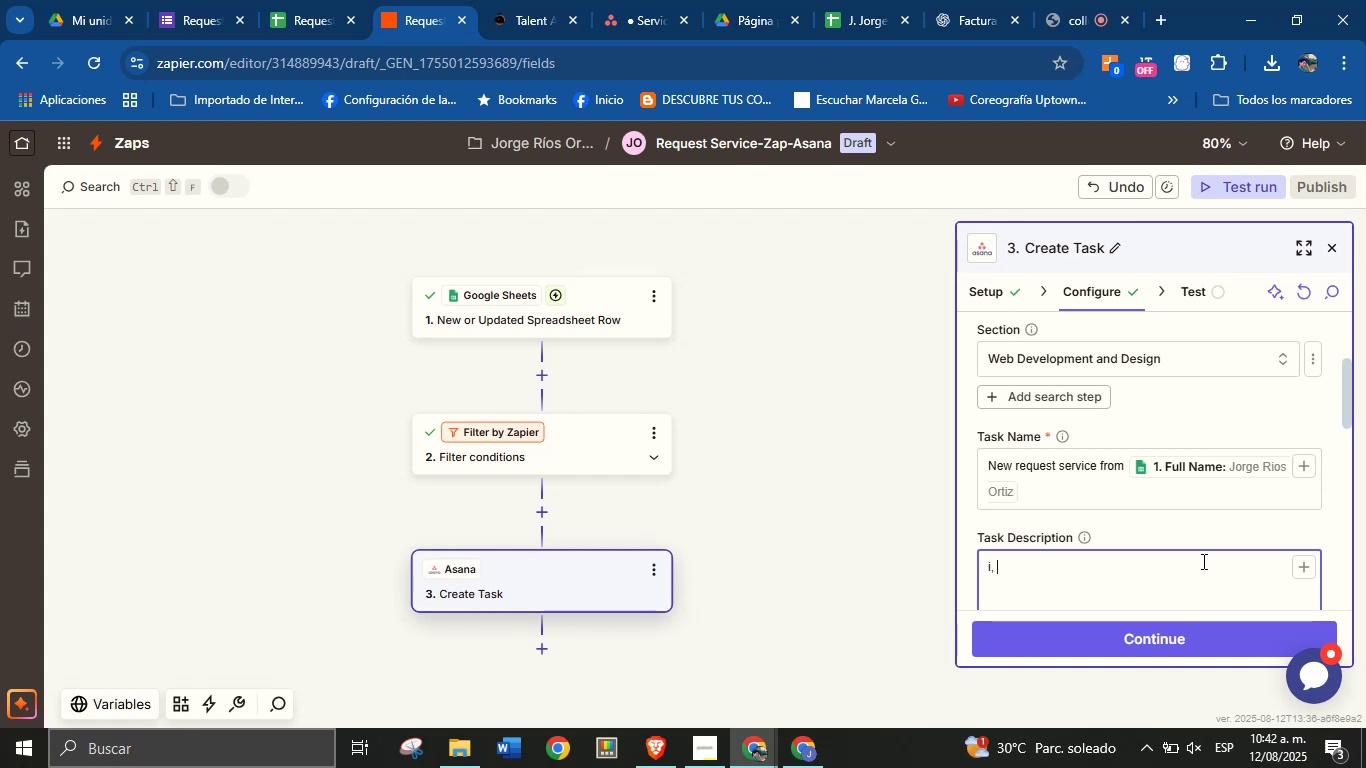 
key(Backspace)
 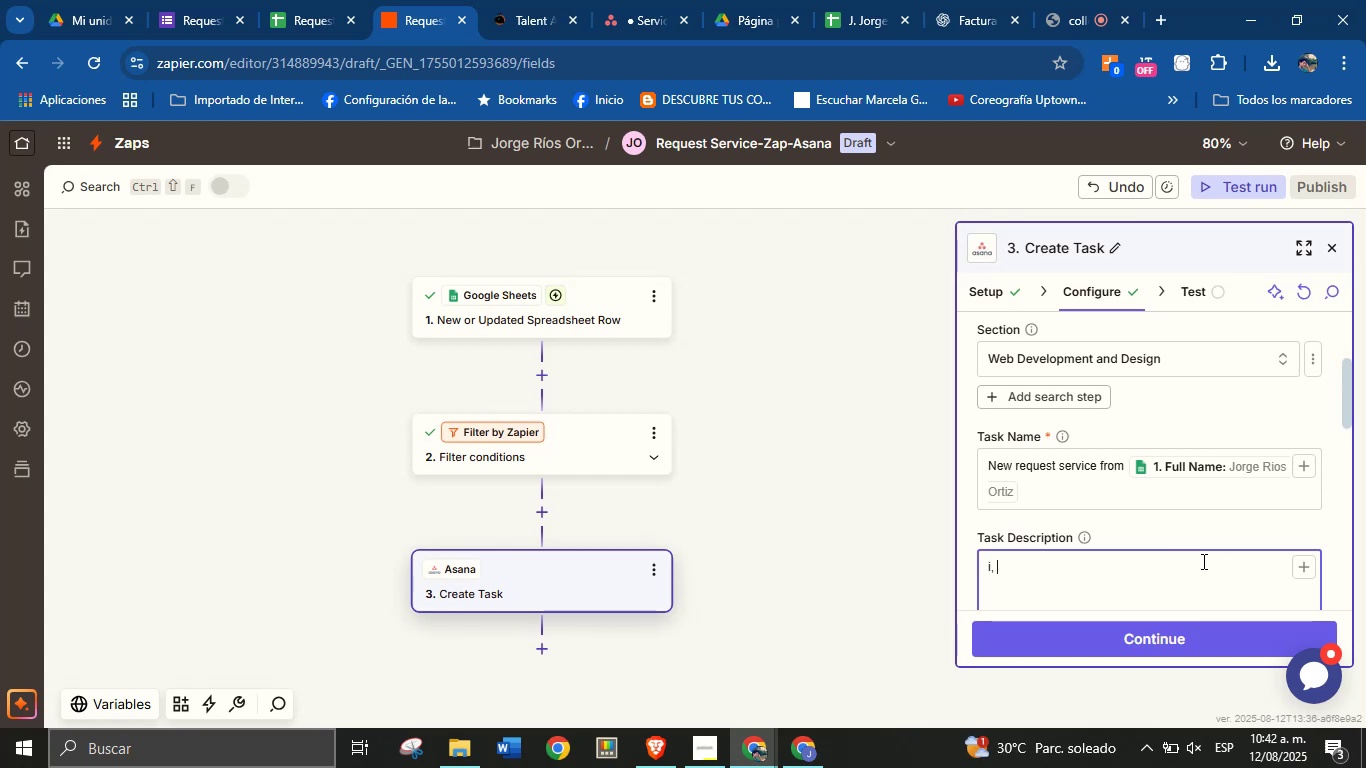 
key(Backspace)
 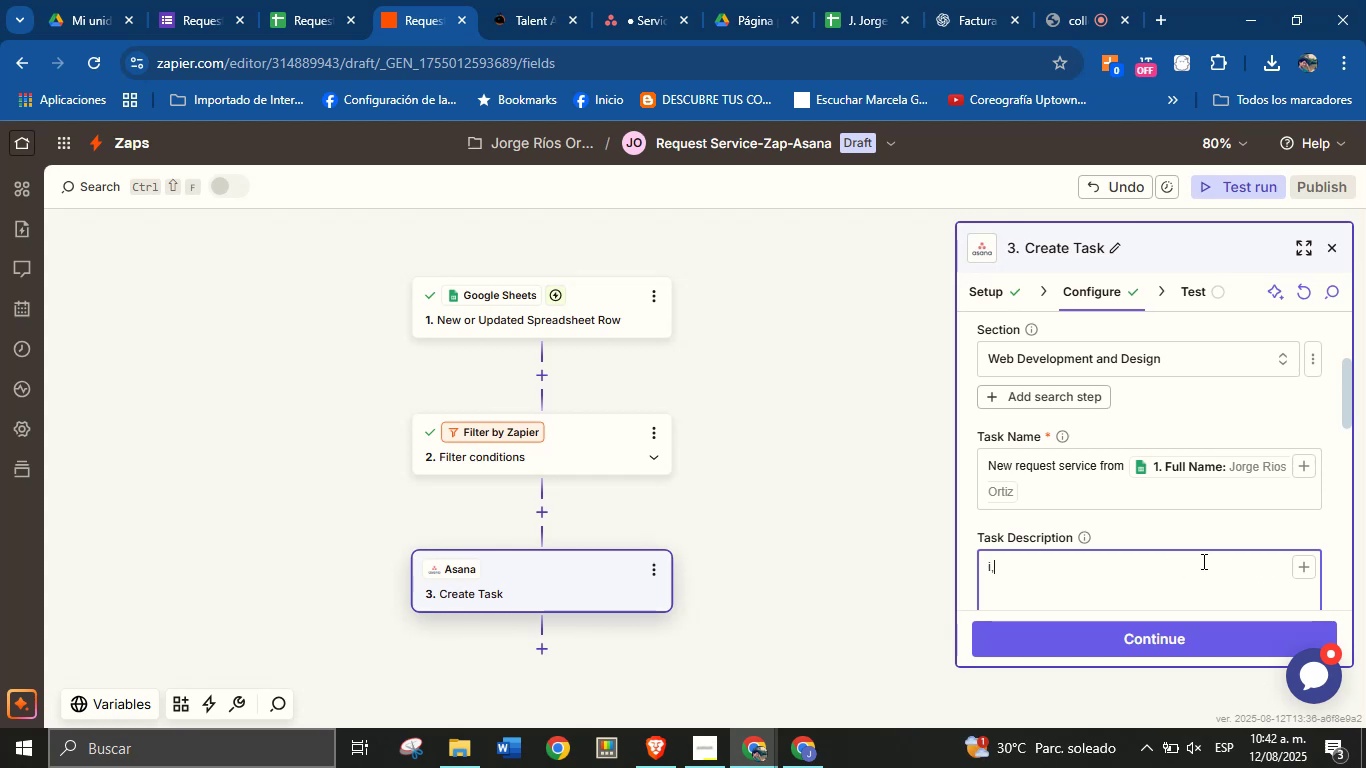 
key(Backspace)
 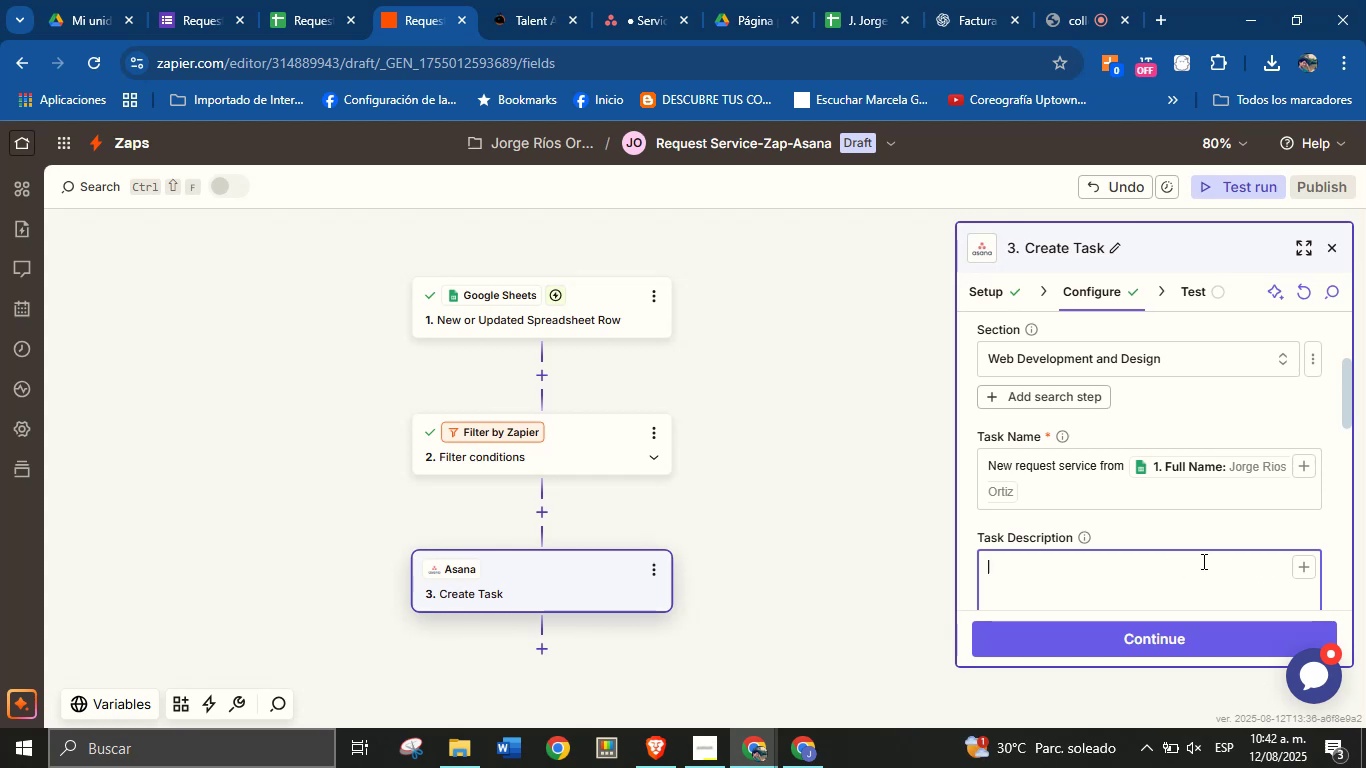 
key(CapsLock)
 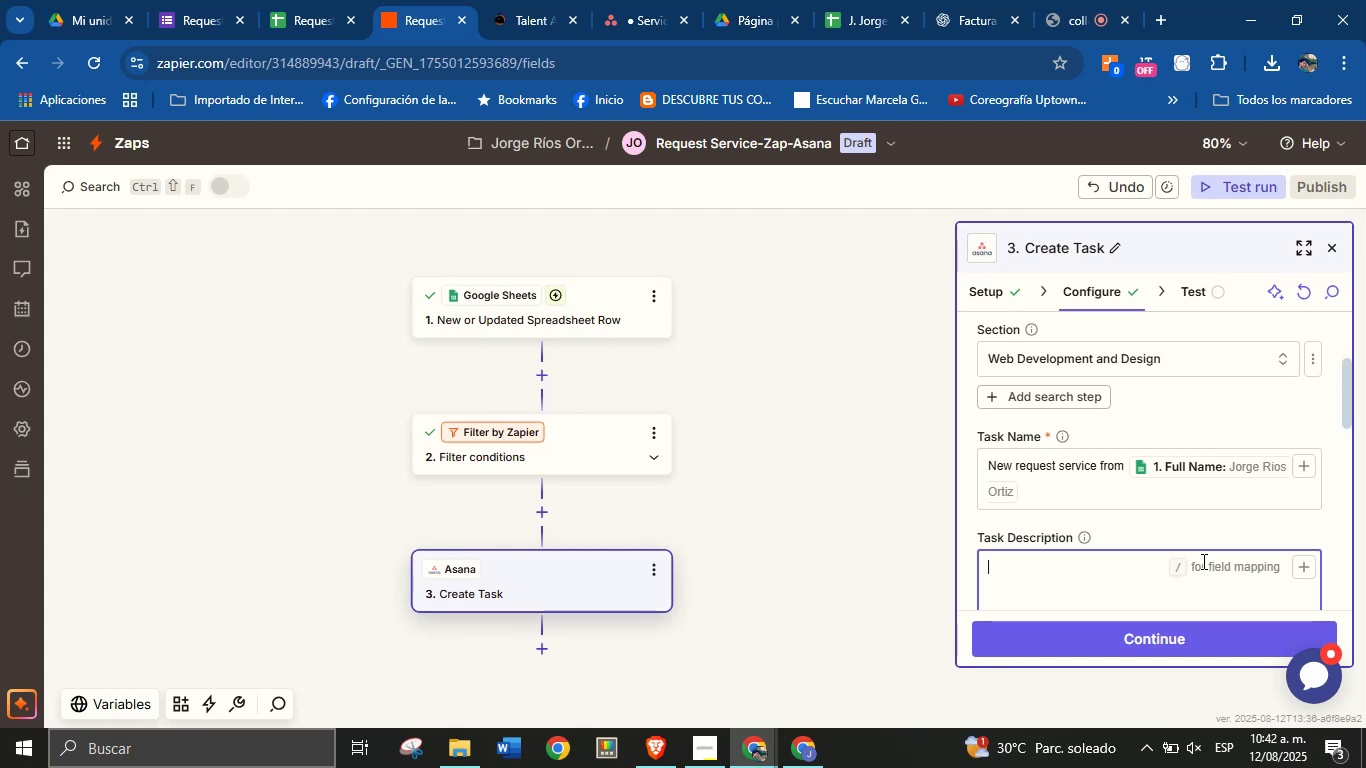 
key(H)
 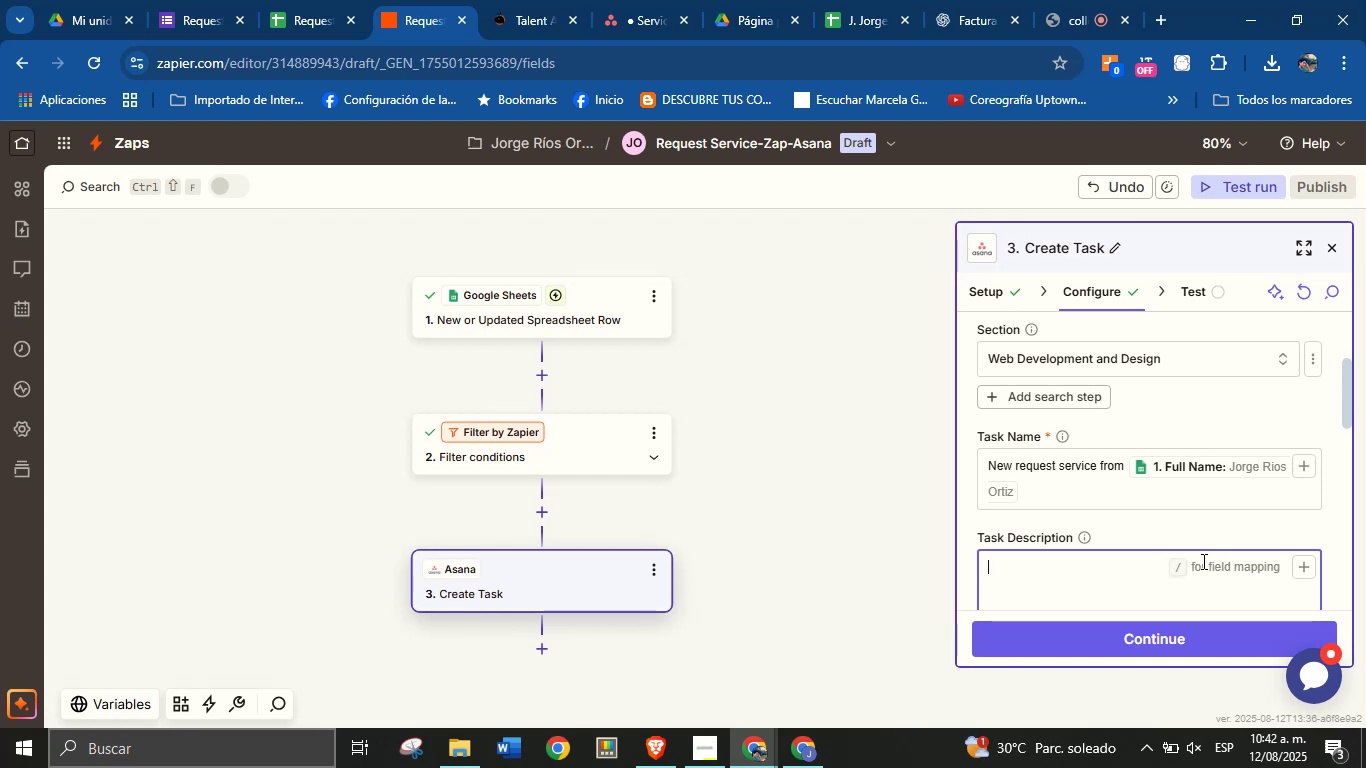 
key(CapsLock)
 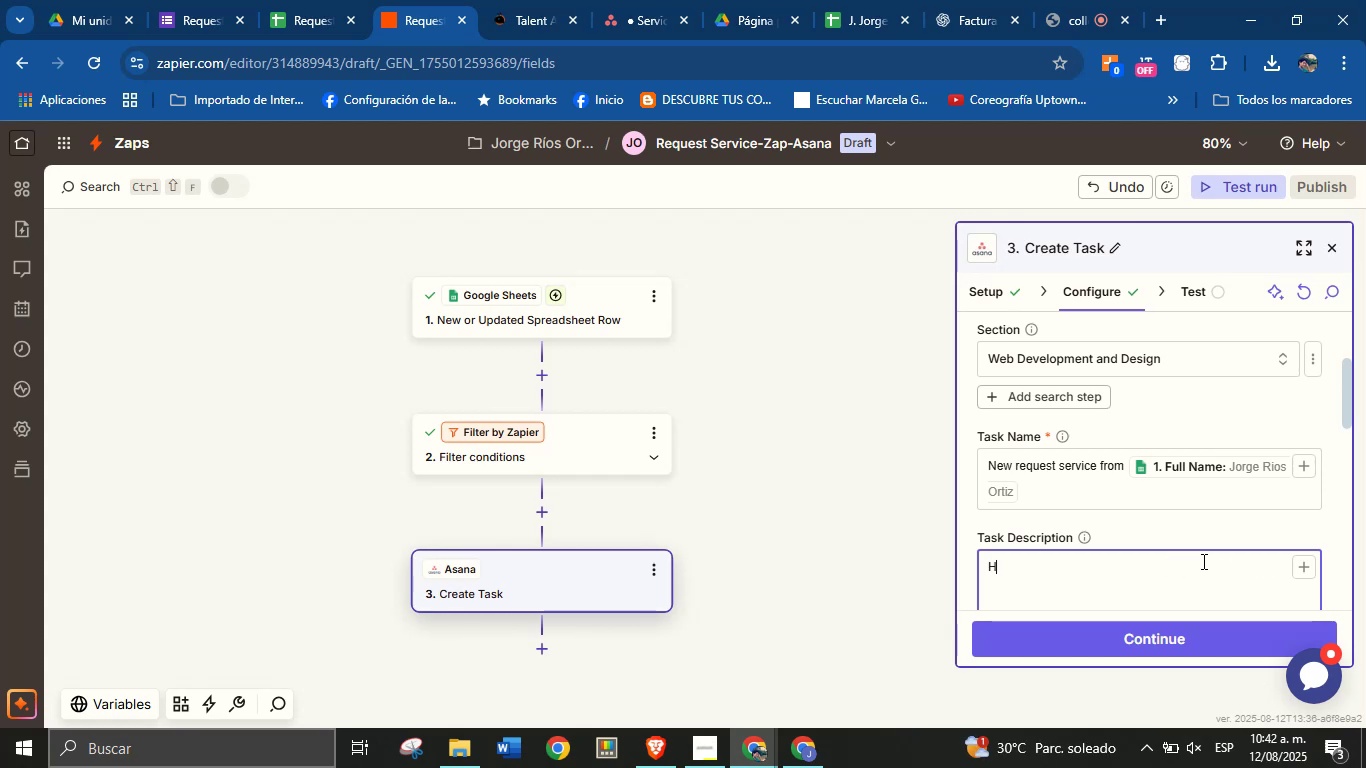 
key(I)
 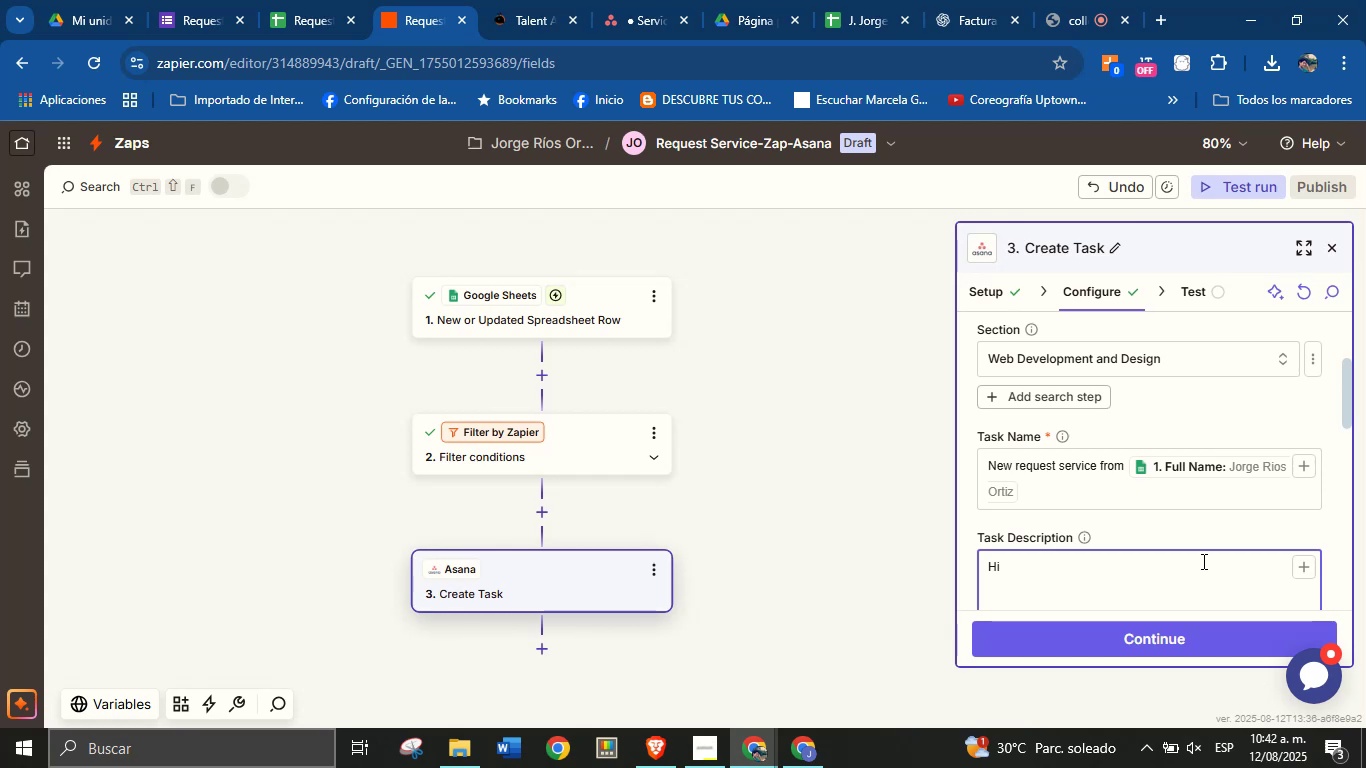 
key(Shift+ShiftRight)
 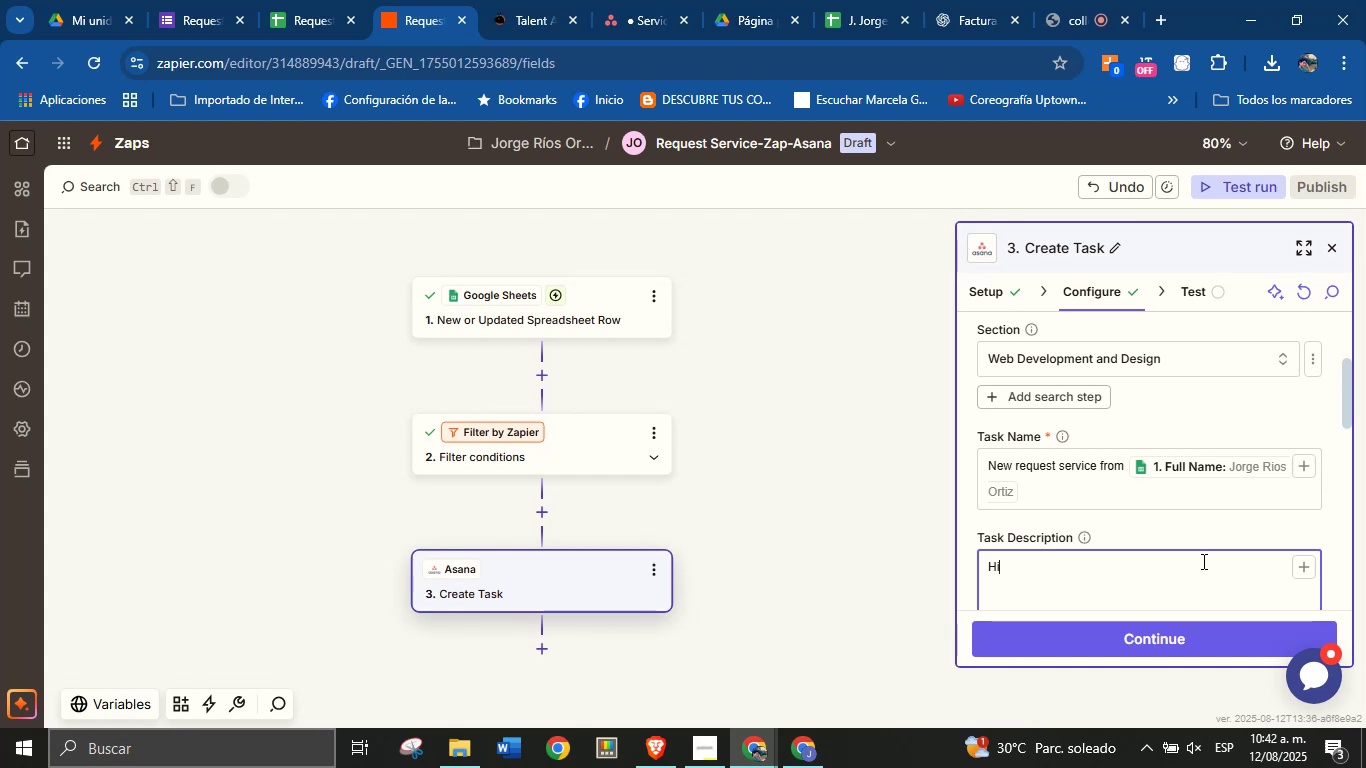 
key(Shift+1)
 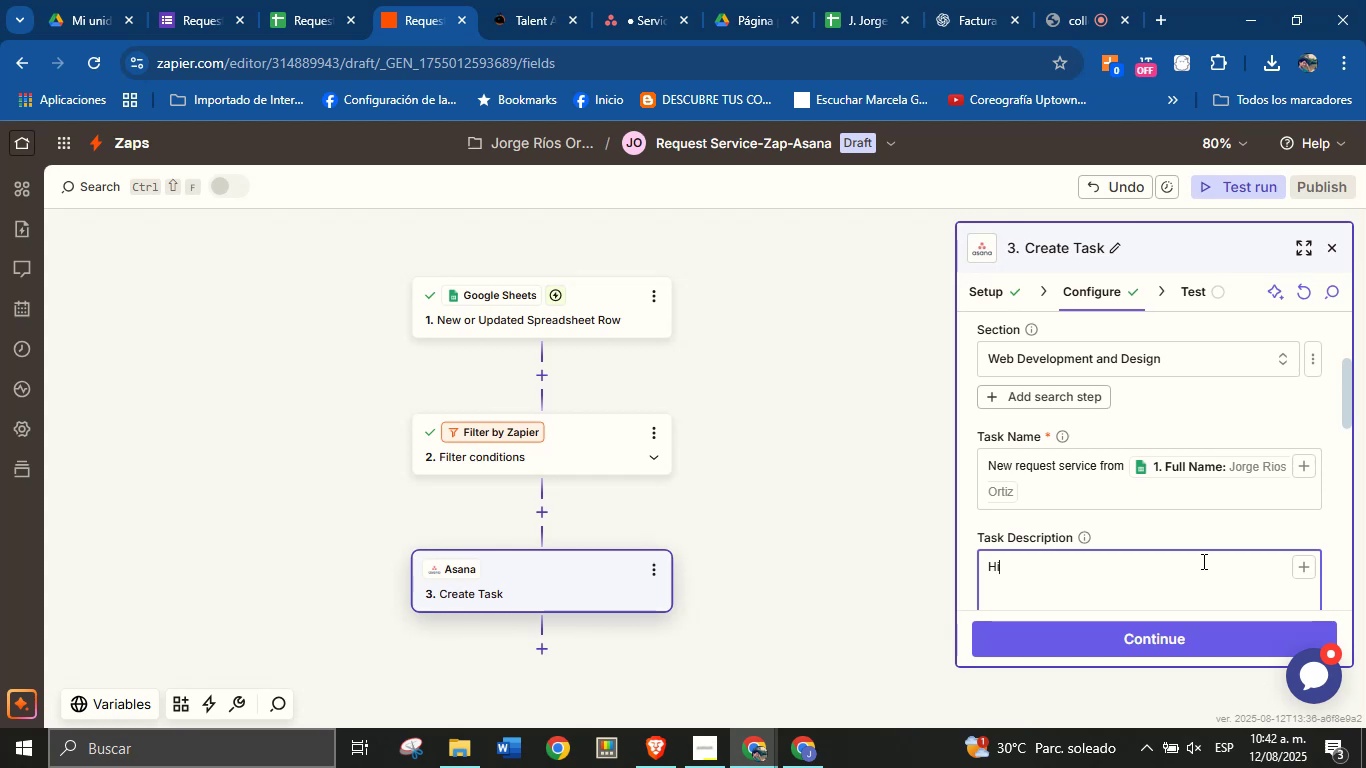 
key(Enter)
 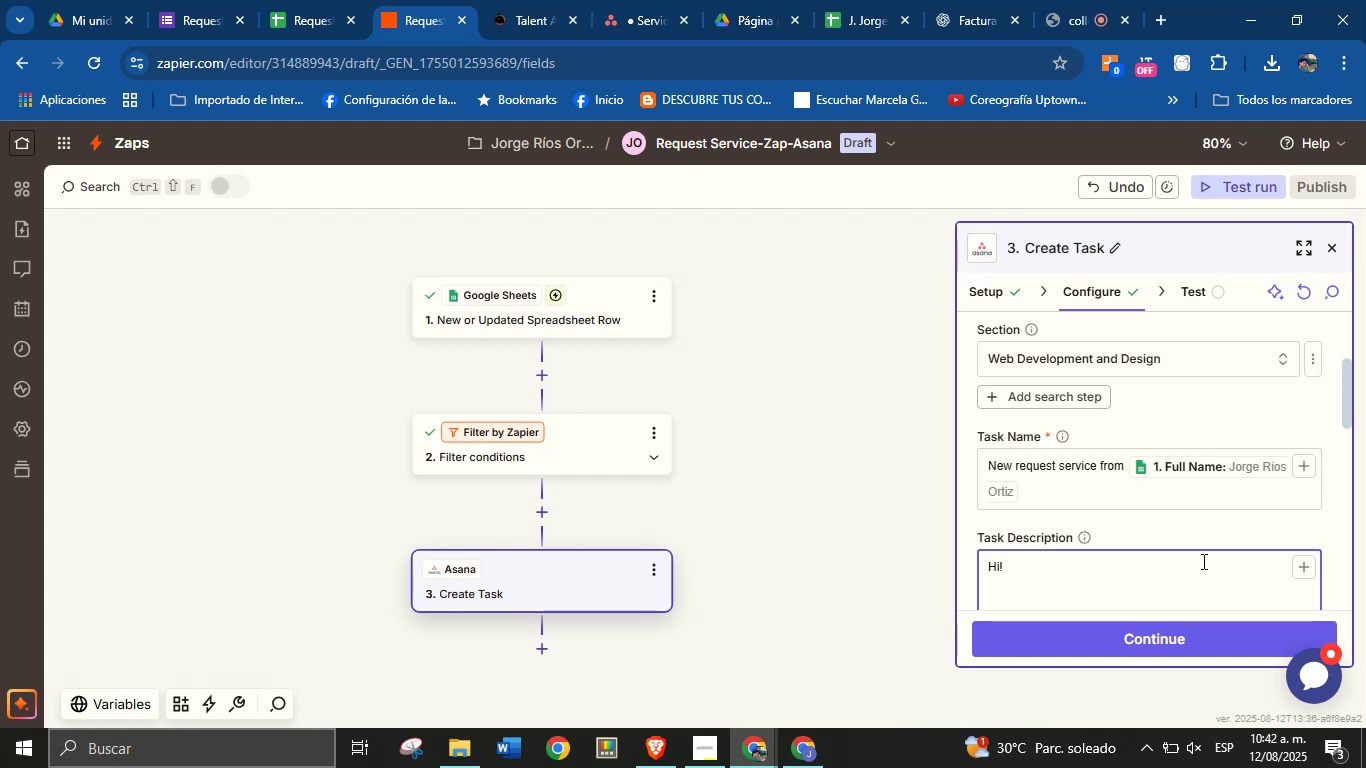 
type(Ther[s)
key(Backspace)
key(Backspace)
type(e[s a new task for d)
key(Backspace)
type(the )
 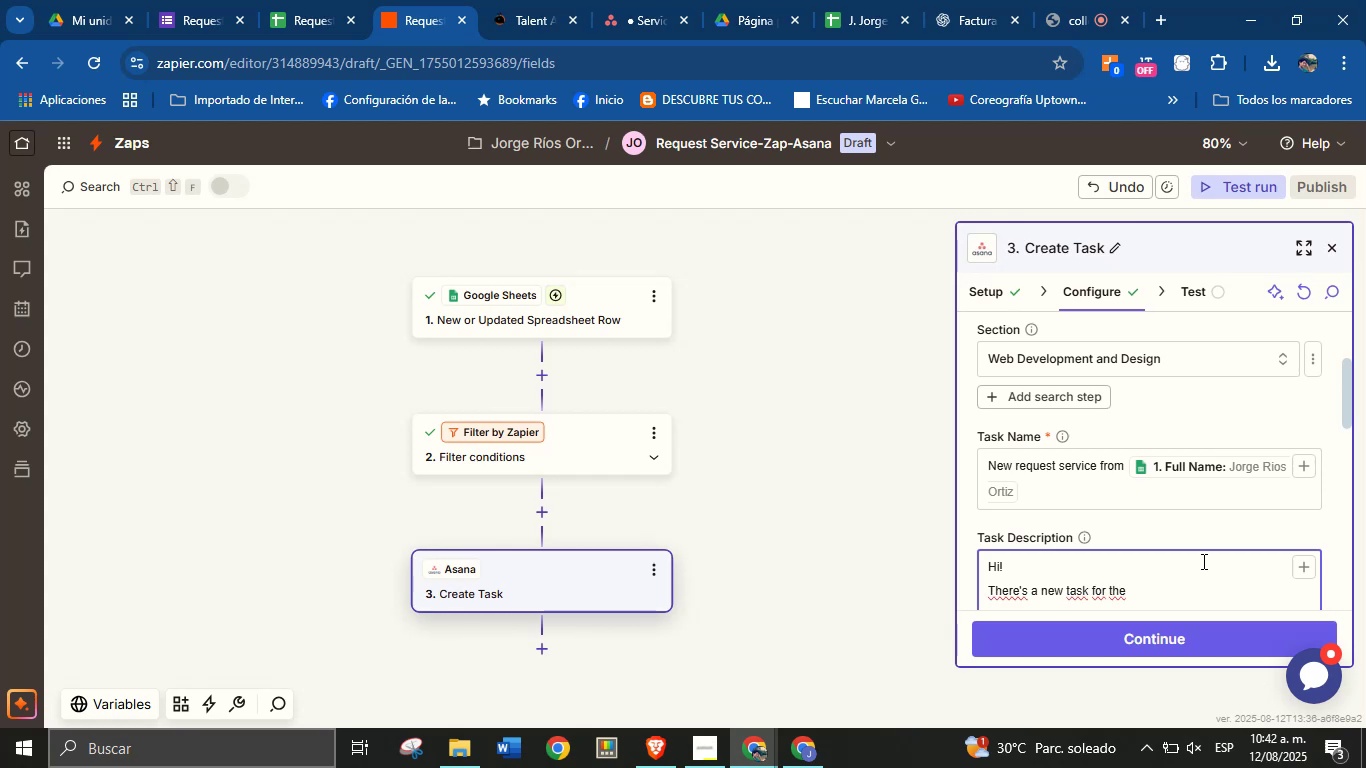 
wait(5.82)
 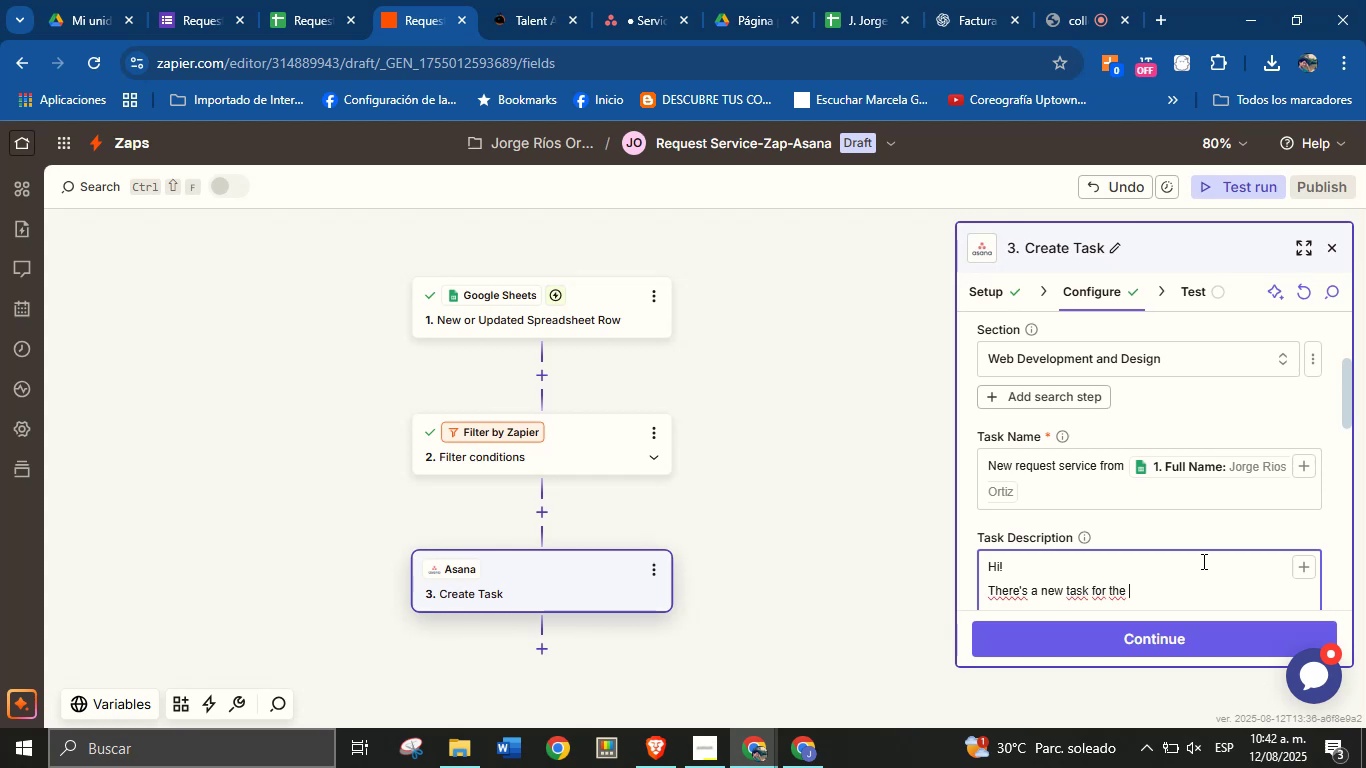 
left_click([1297, 561])
 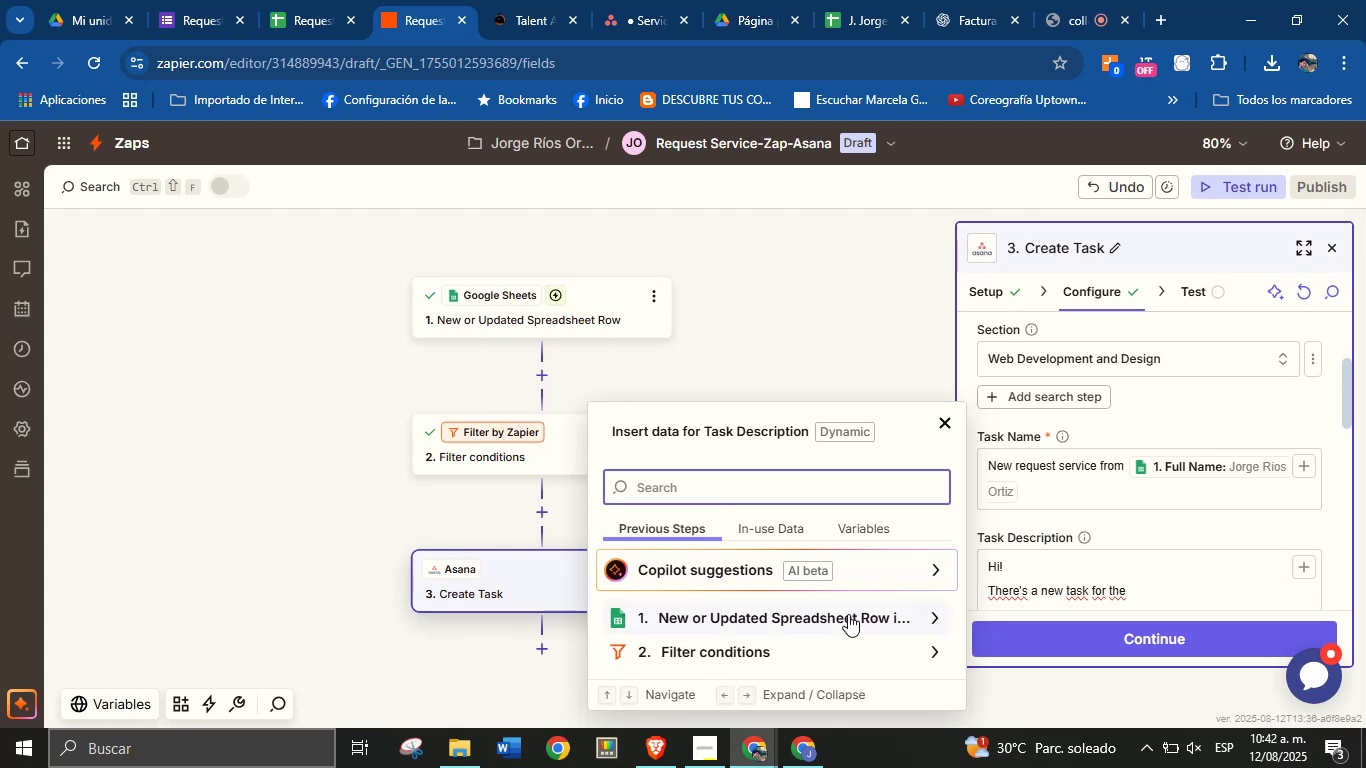 
scroll: coordinate [864, 603], scroll_direction: down, amount: 2.0
 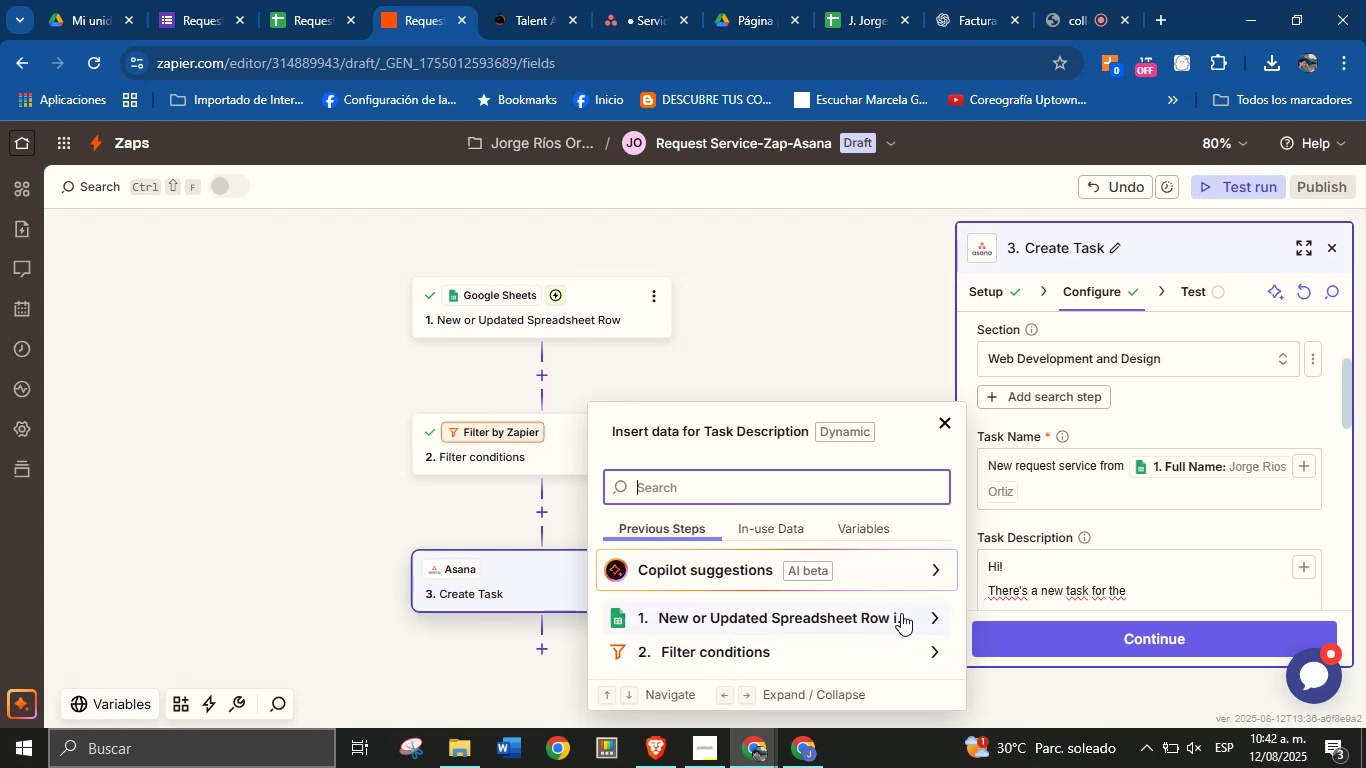 
left_click([932, 612])
 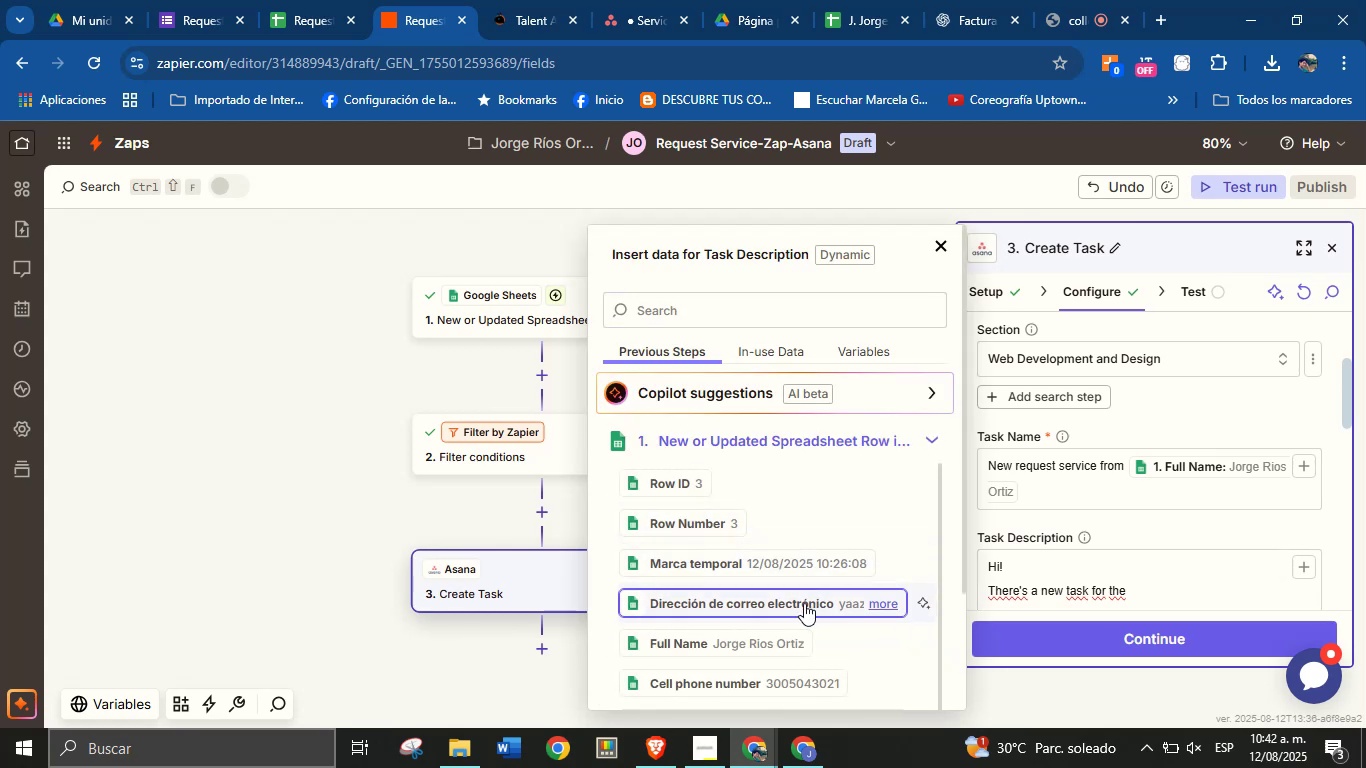 
scroll: coordinate [774, 553], scroll_direction: down, amount: 1.0
 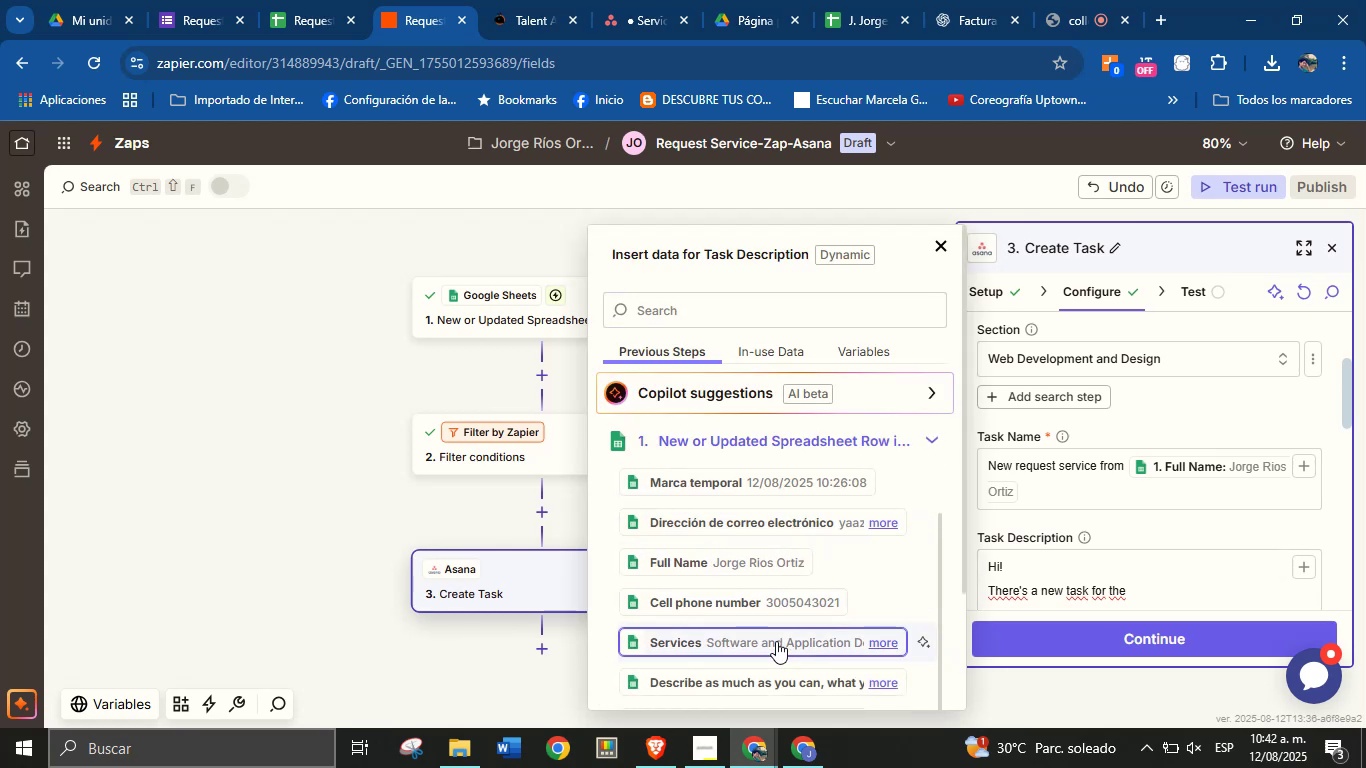 
left_click([774, 645])
 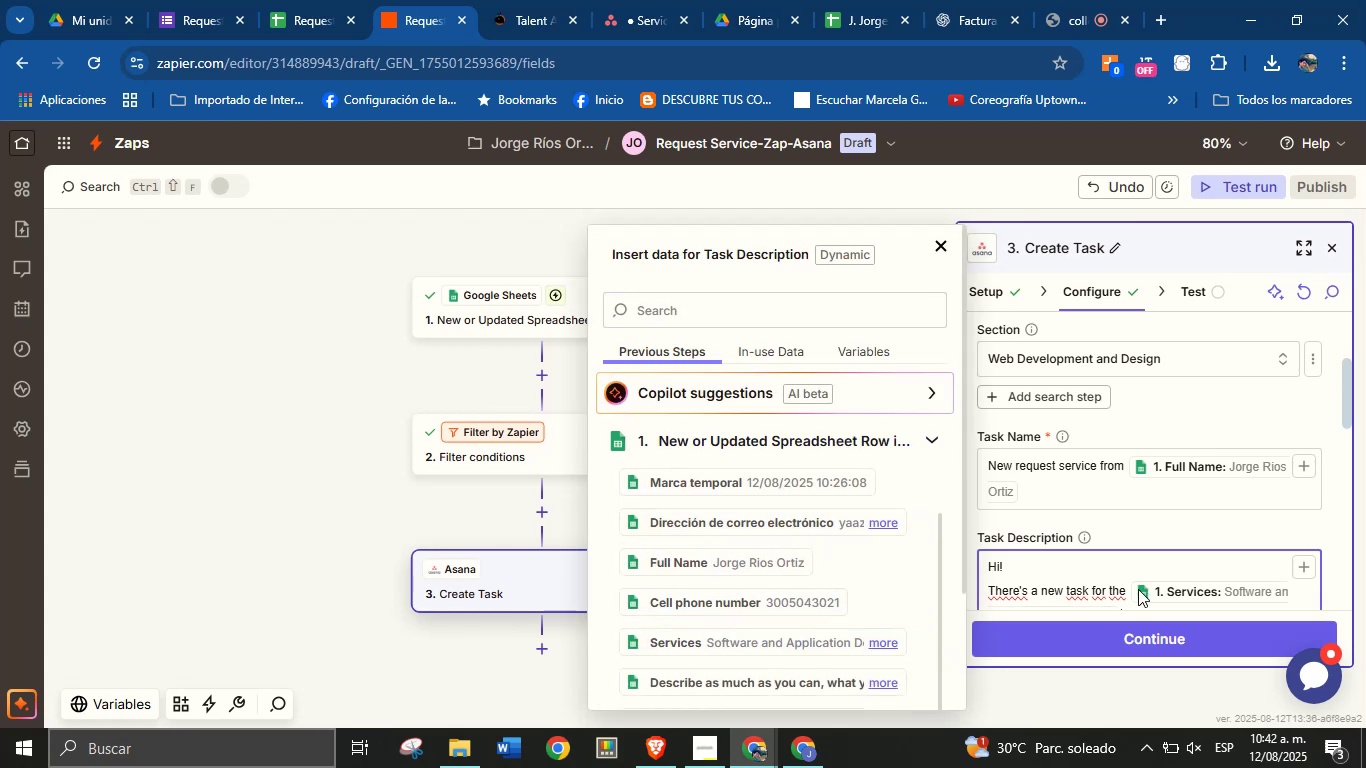 
scroll: coordinate [1207, 566], scroll_direction: down, amount: 2.0
 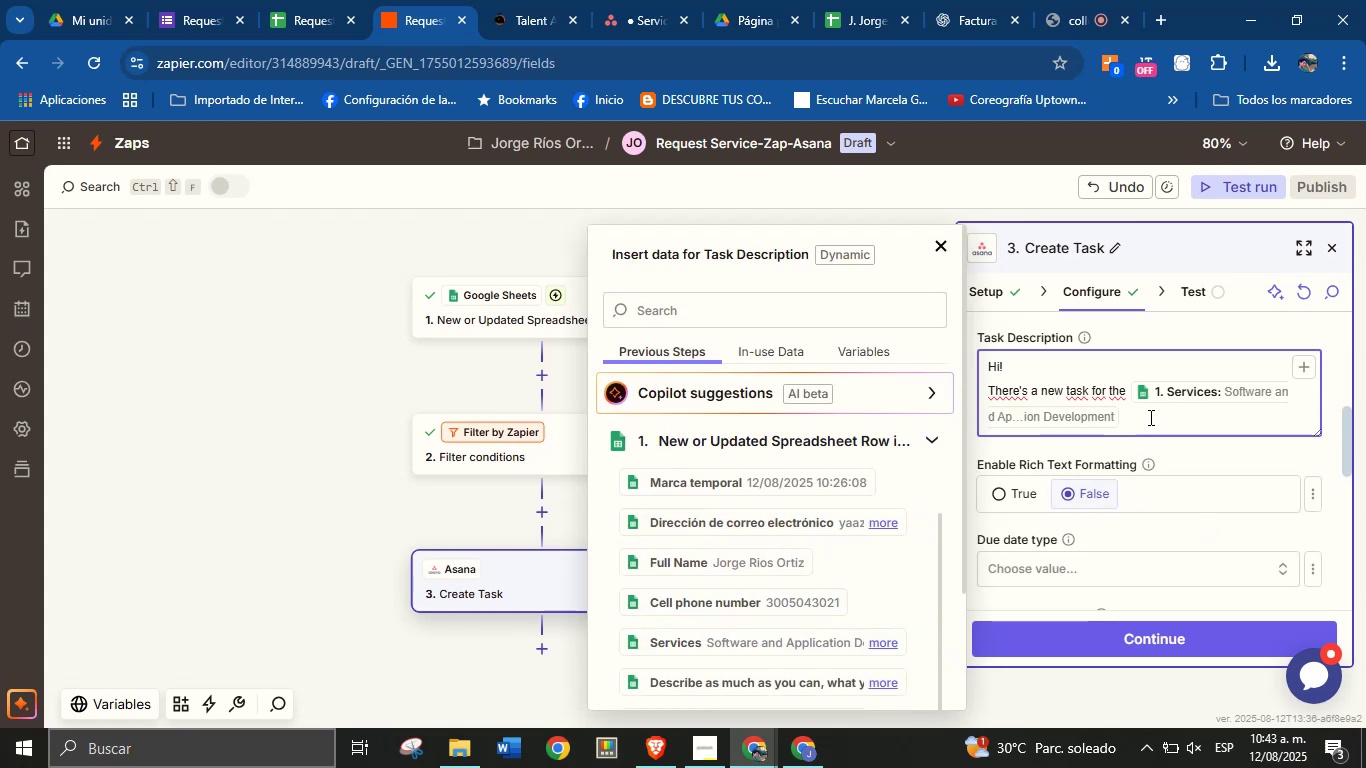 
type(service. )
 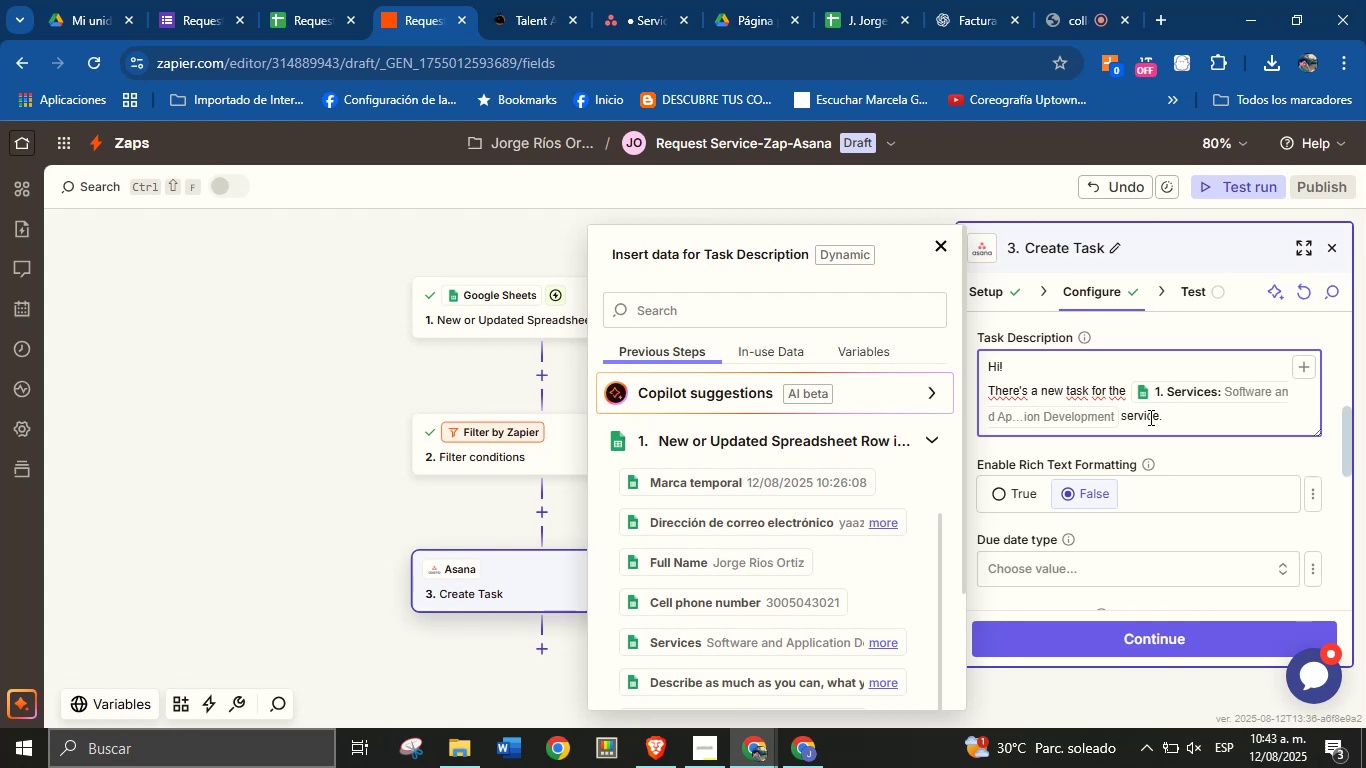 
key(Enter)
 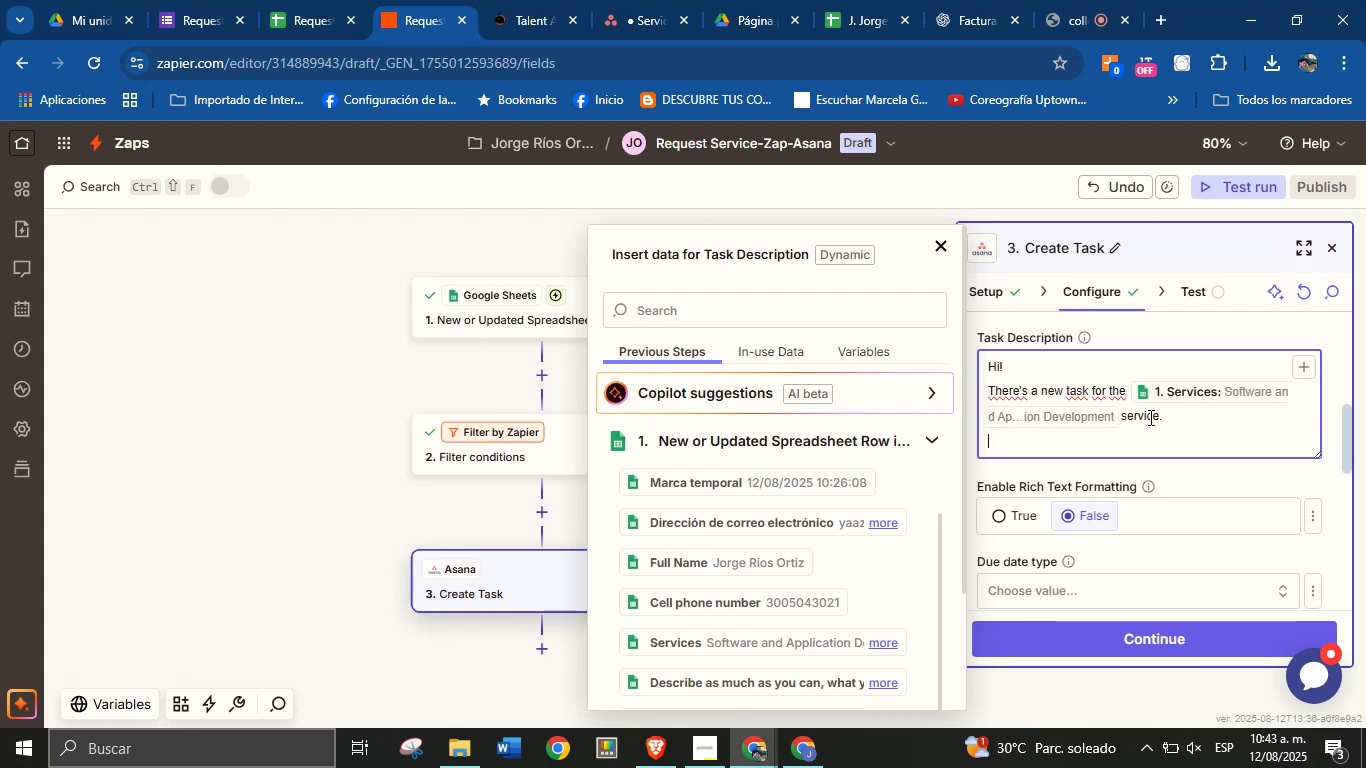 
key(Enter)
 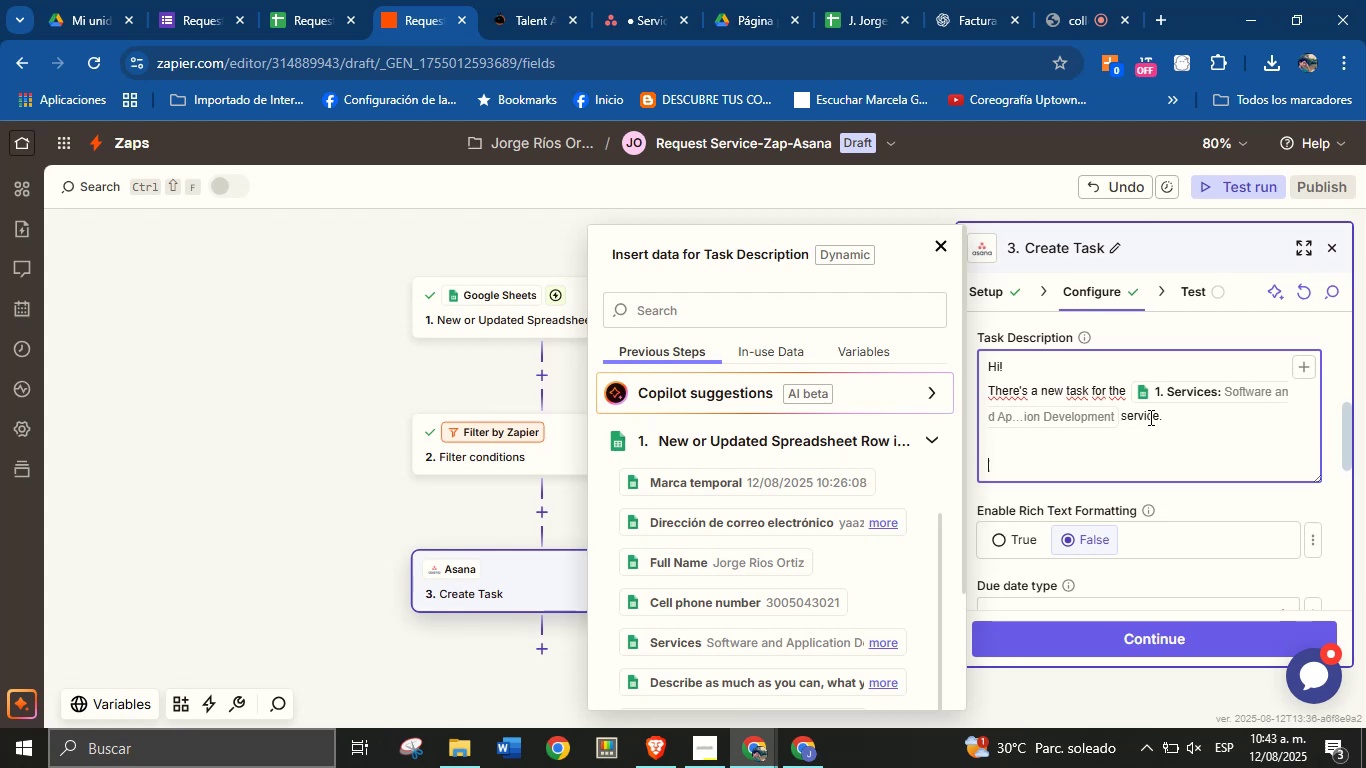 
type(Check it out here> )
 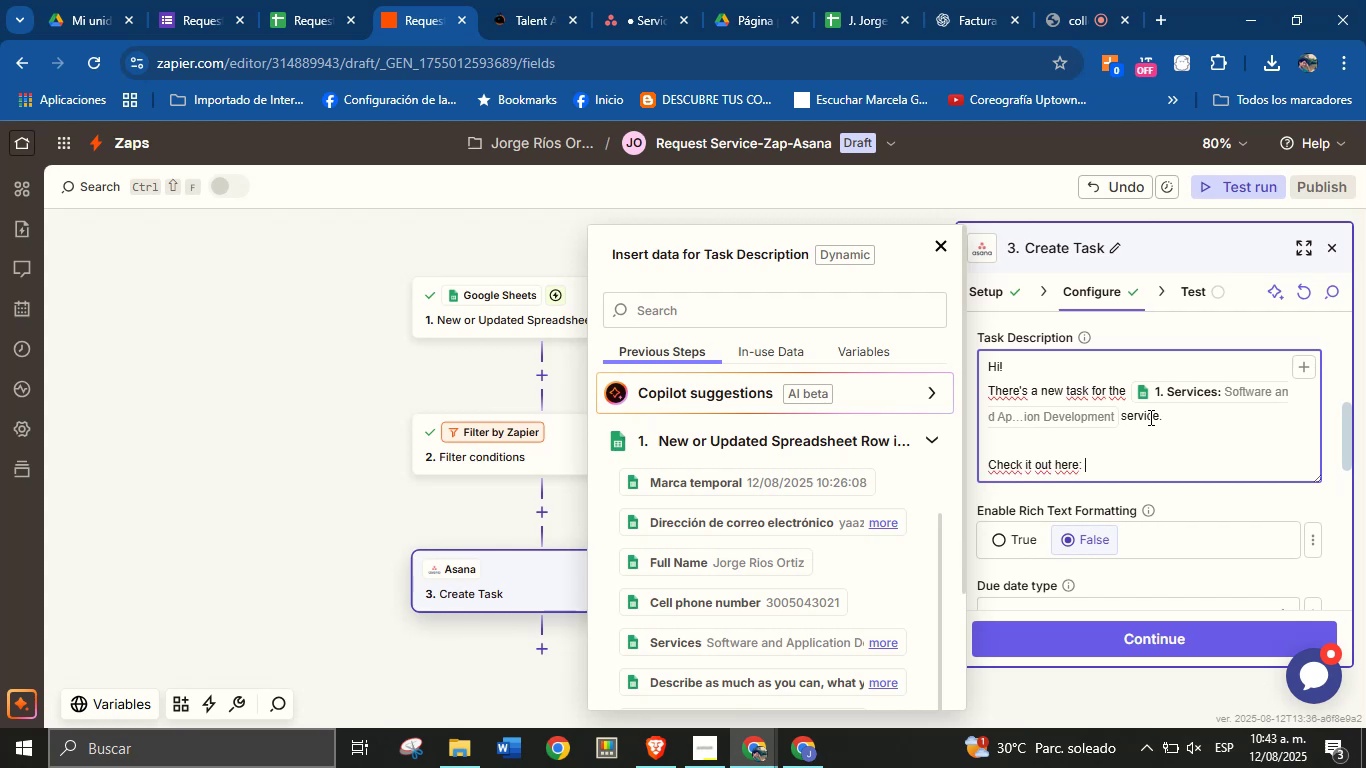 
scroll: coordinate [786, 556], scroll_direction: up, amount: 3.0
 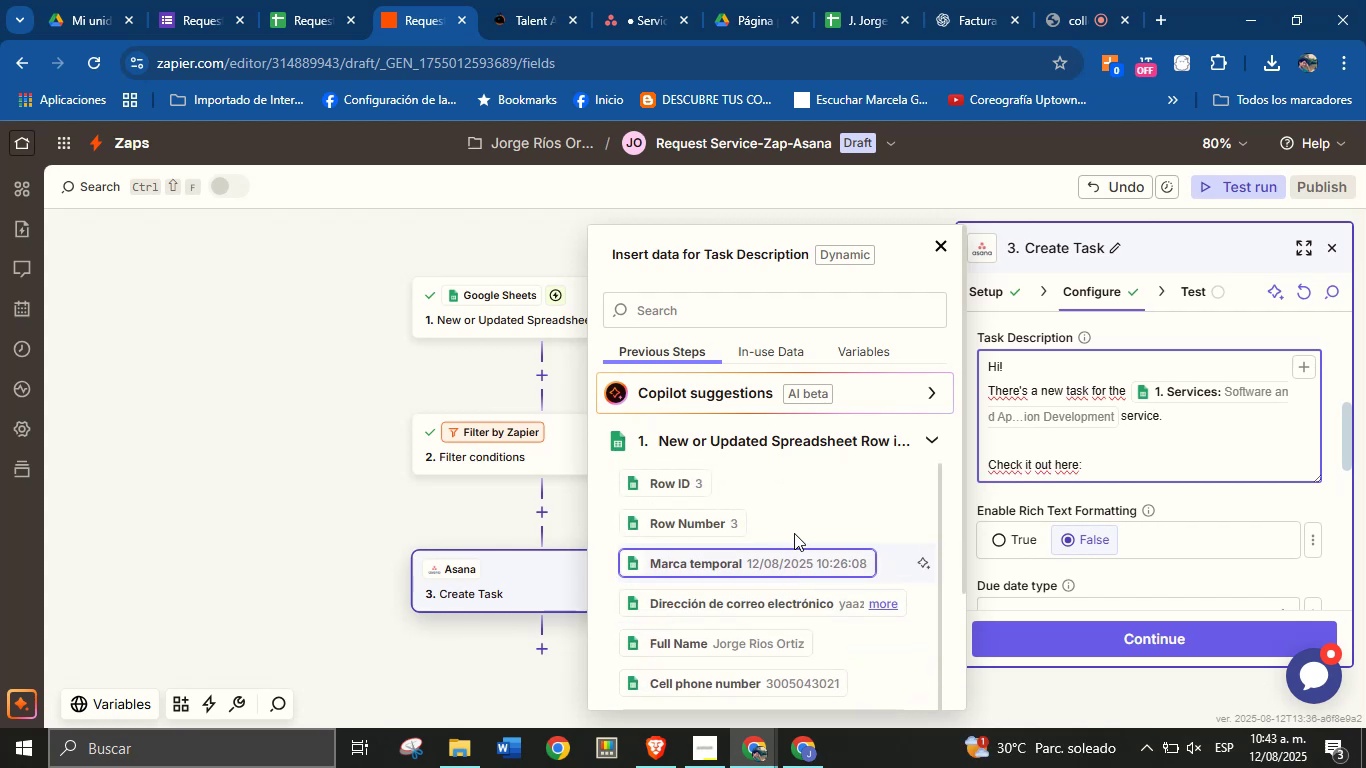 
scroll: coordinate [810, 475], scroll_direction: down, amount: 8.0
 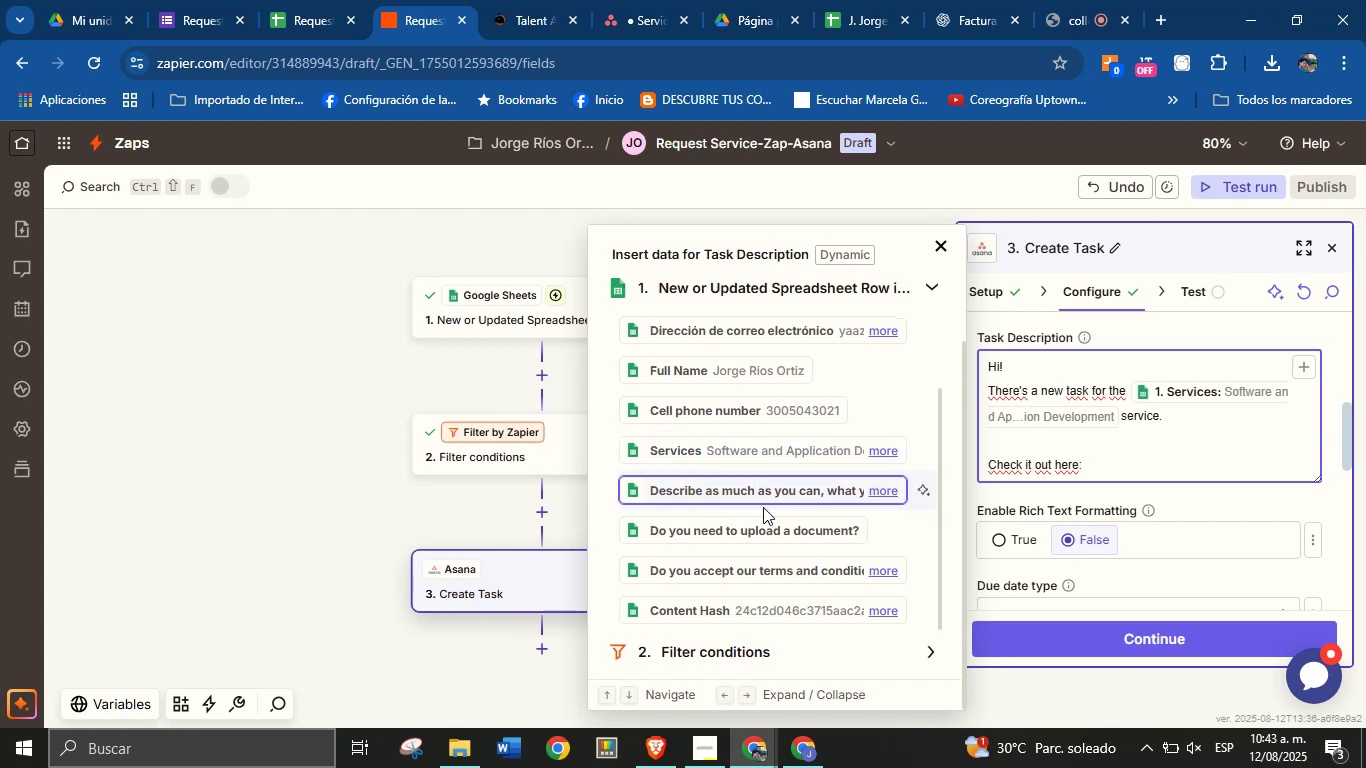 
wait(8.38)
 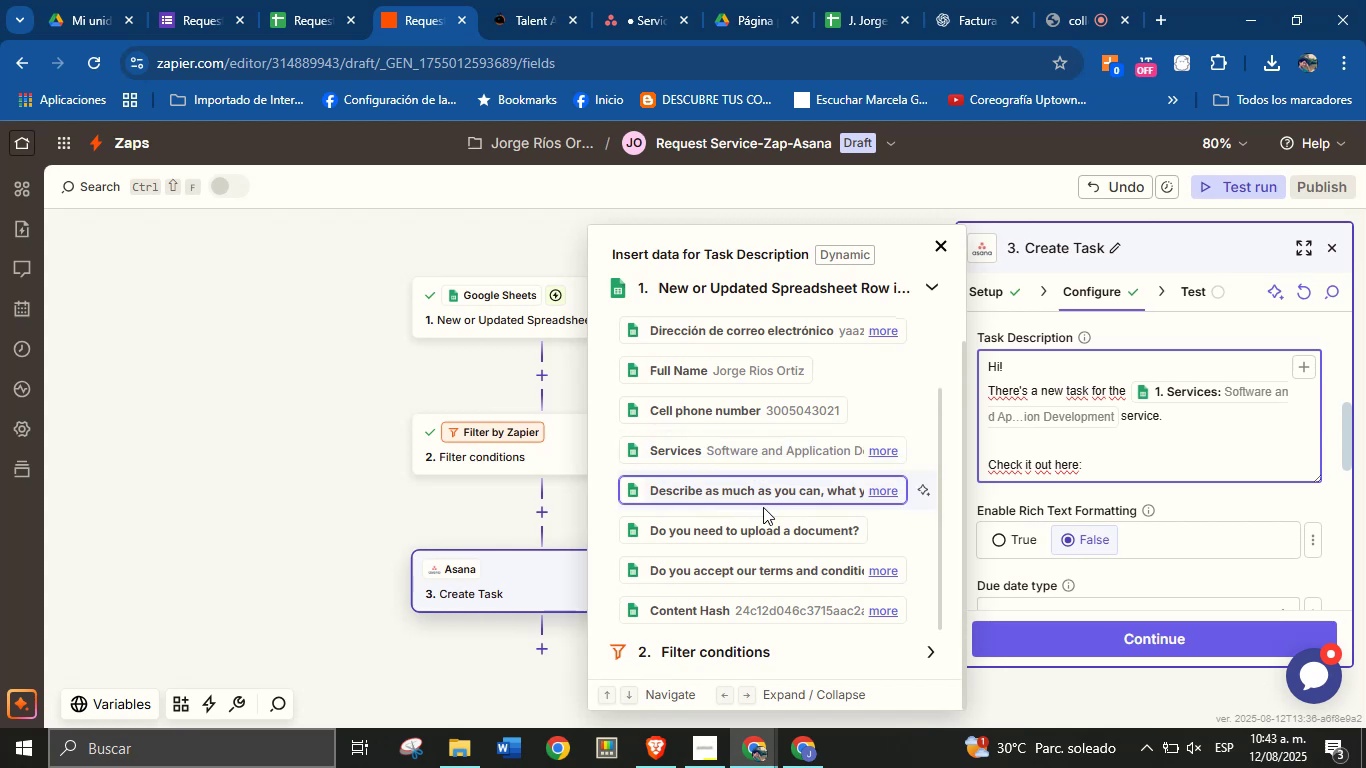 
scroll: coordinate [801, 451], scroll_direction: up, amount: 3.0
 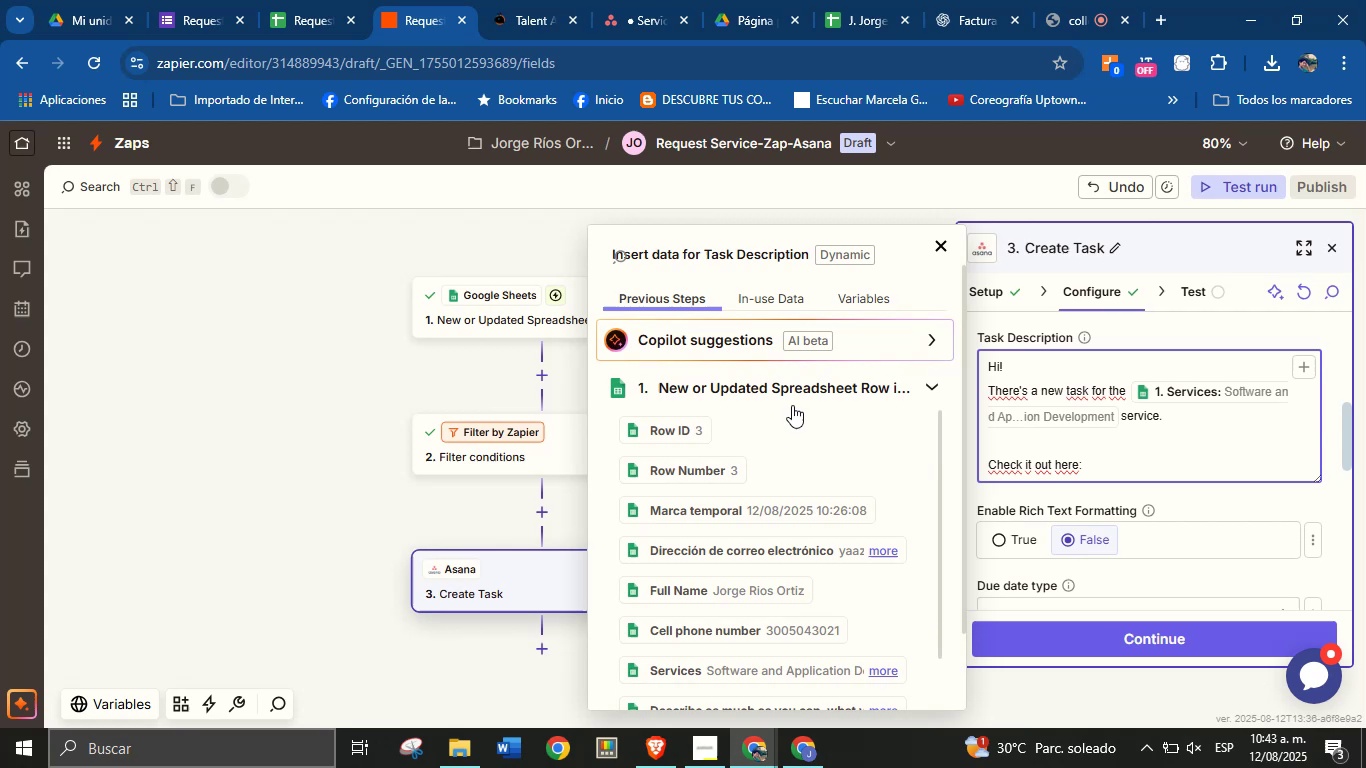 
scroll: coordinate [785, 487], scroll_direction: down, amount: 8.0
 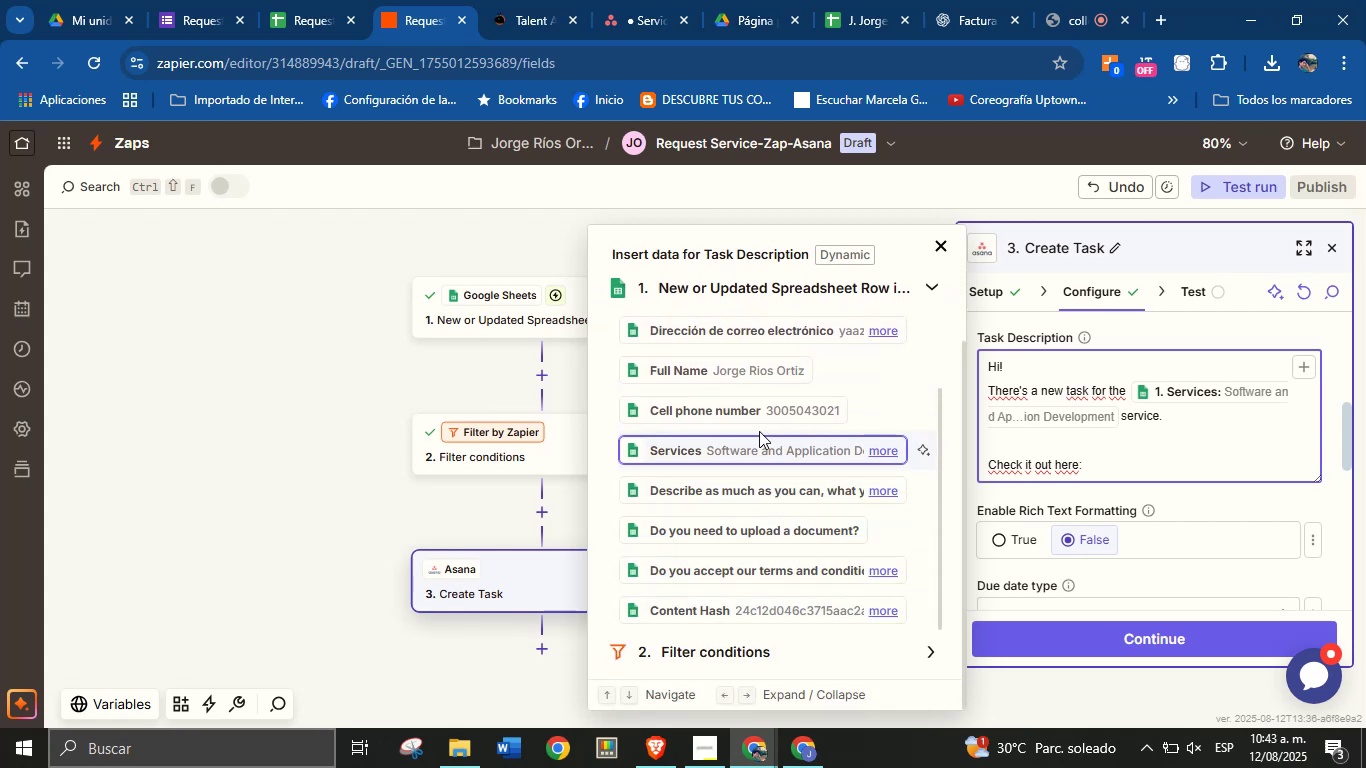 
scroll: coordinate [764, 416], scroll_direction: up, amount: 1.0
 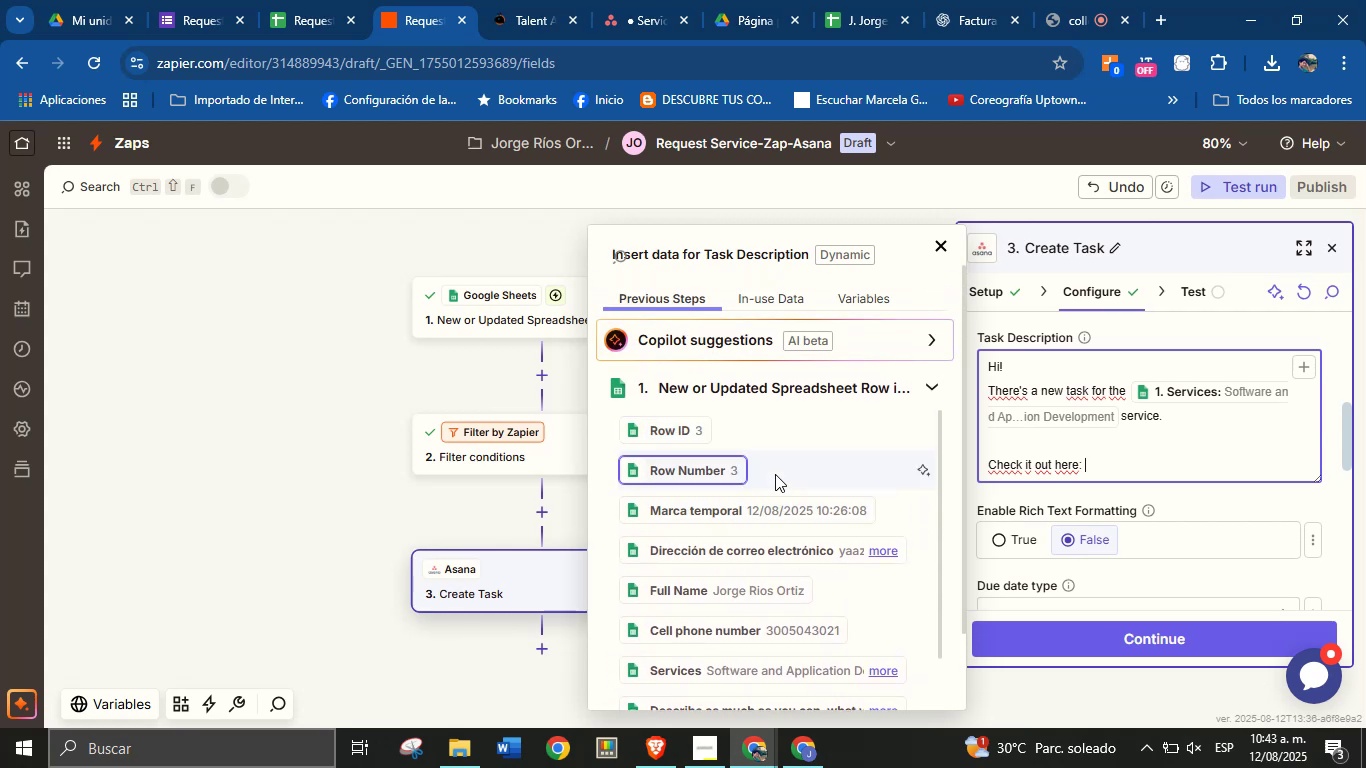 
scroll: coordinate [818, 539], scroll_direction: down, amount: 4.0
 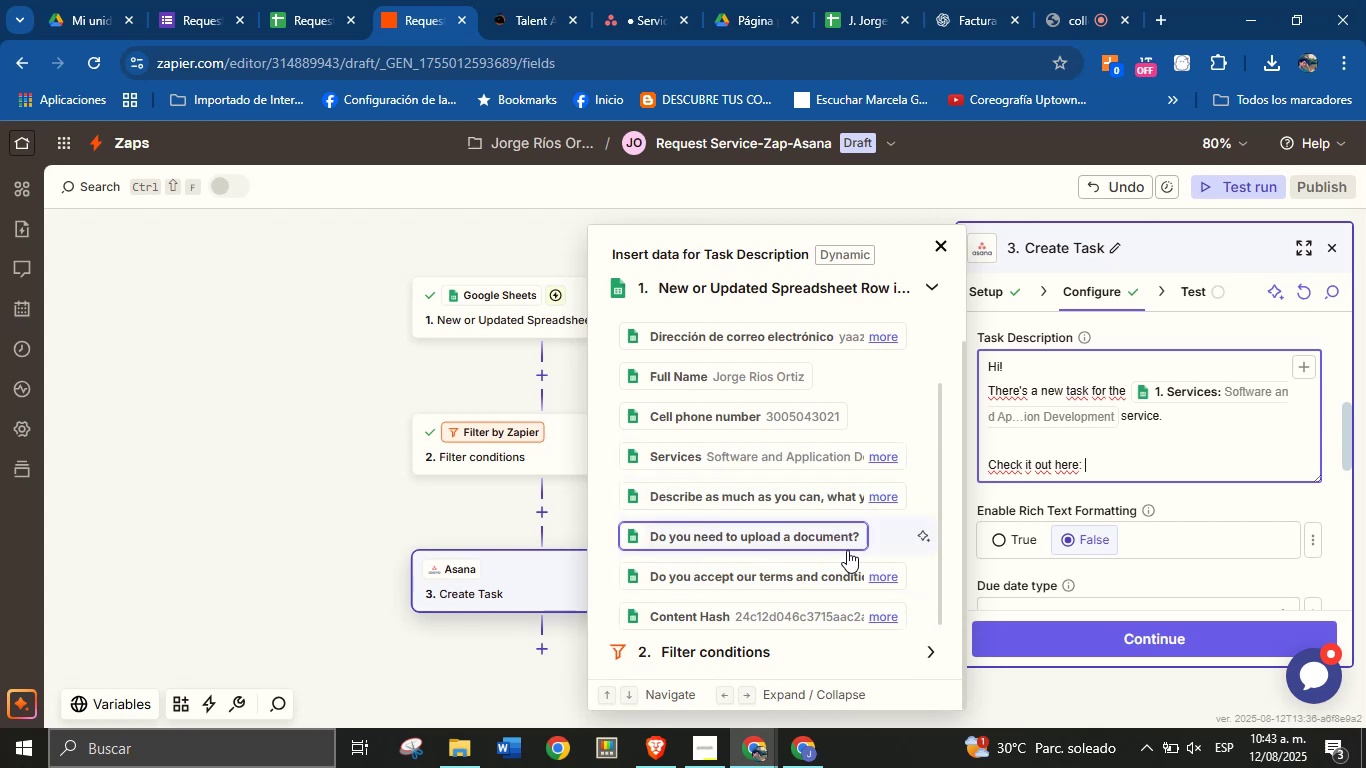 
wait(5.28)
 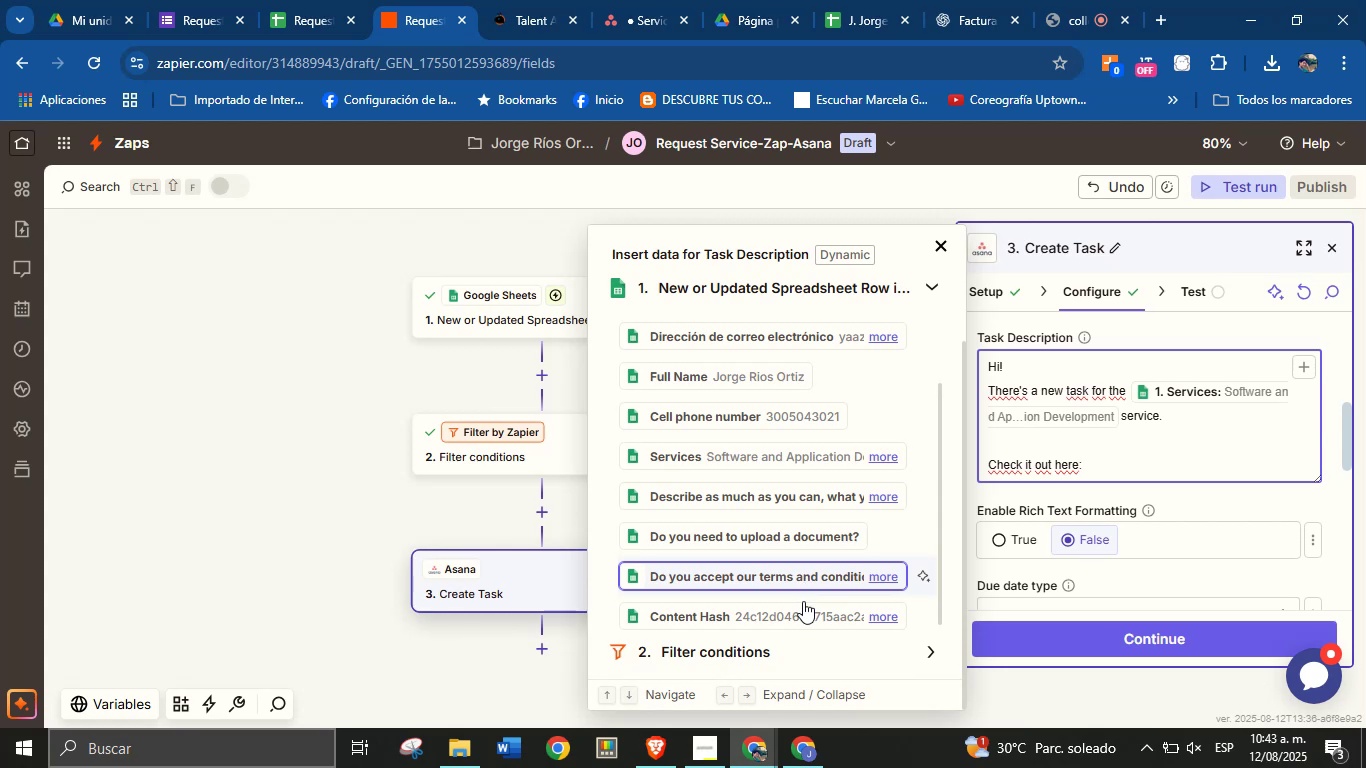 
left_click([885, 617])
 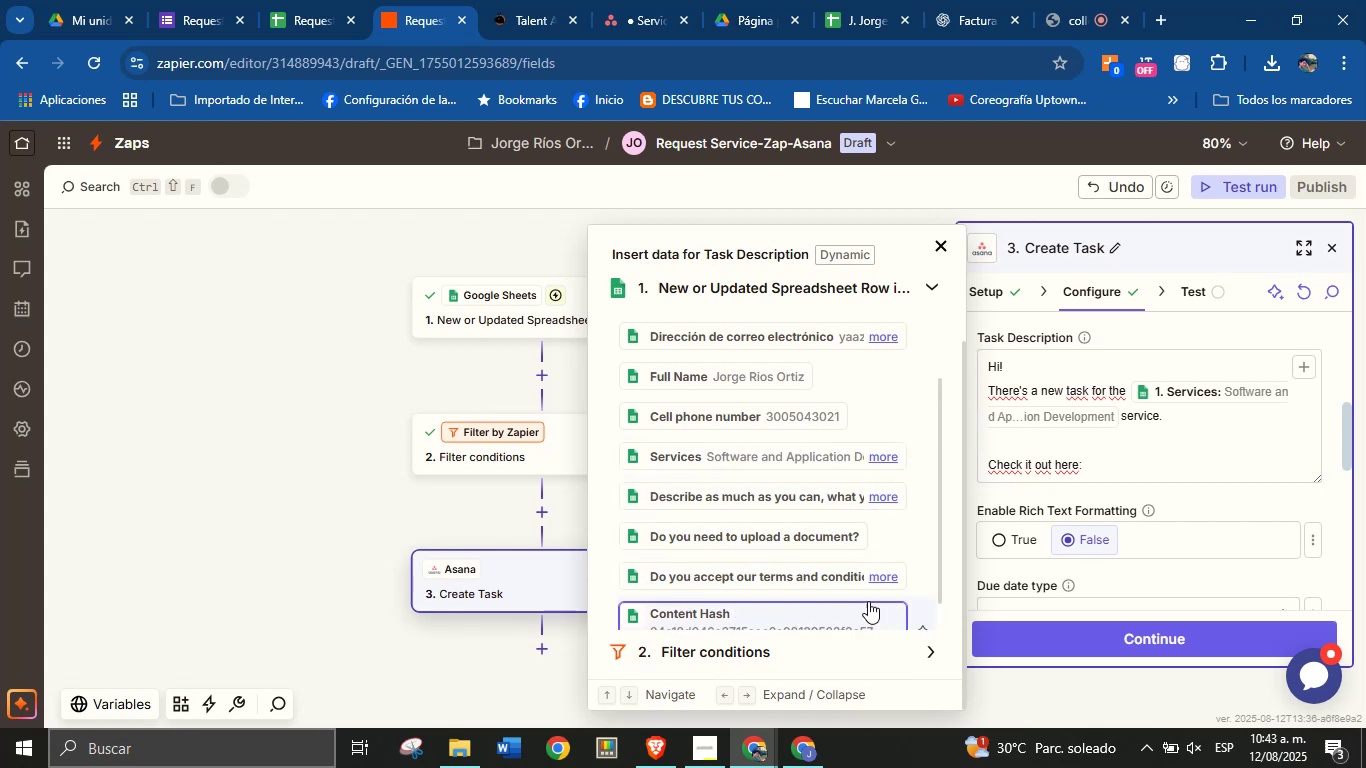 
scroll: coordinate [813, 525], scroll_direction: down, amount: 2.0
 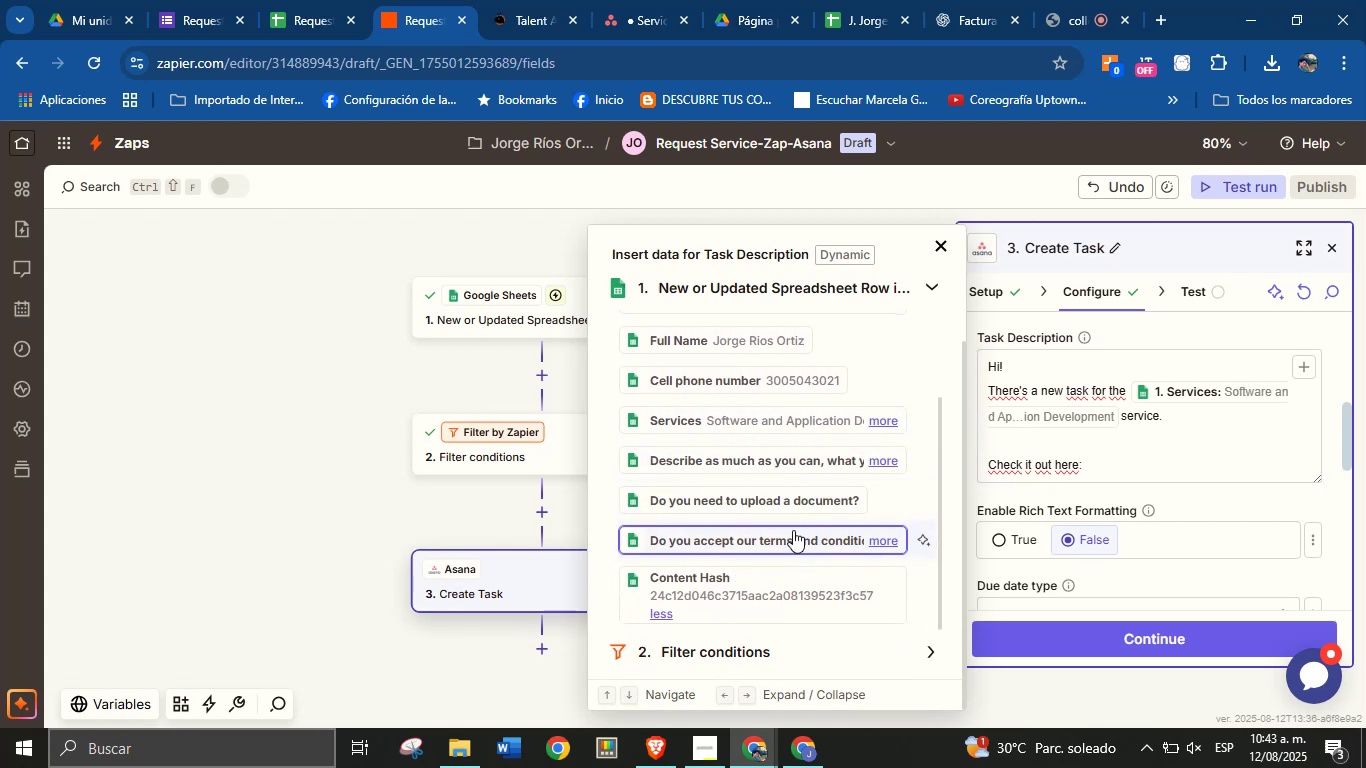 
scroll: coordinate [806, 482], scroll_direction: up, amount: 5.0
 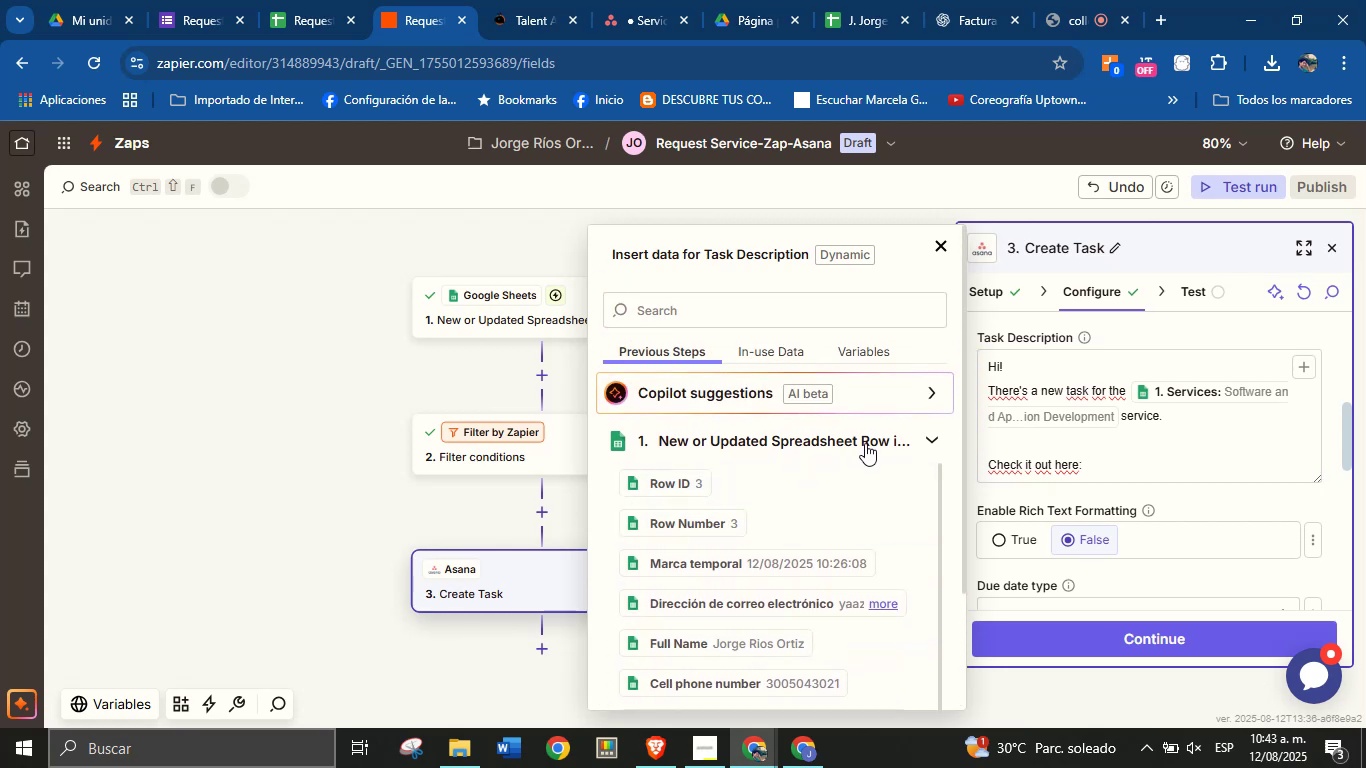 
left_click([927, 439])
 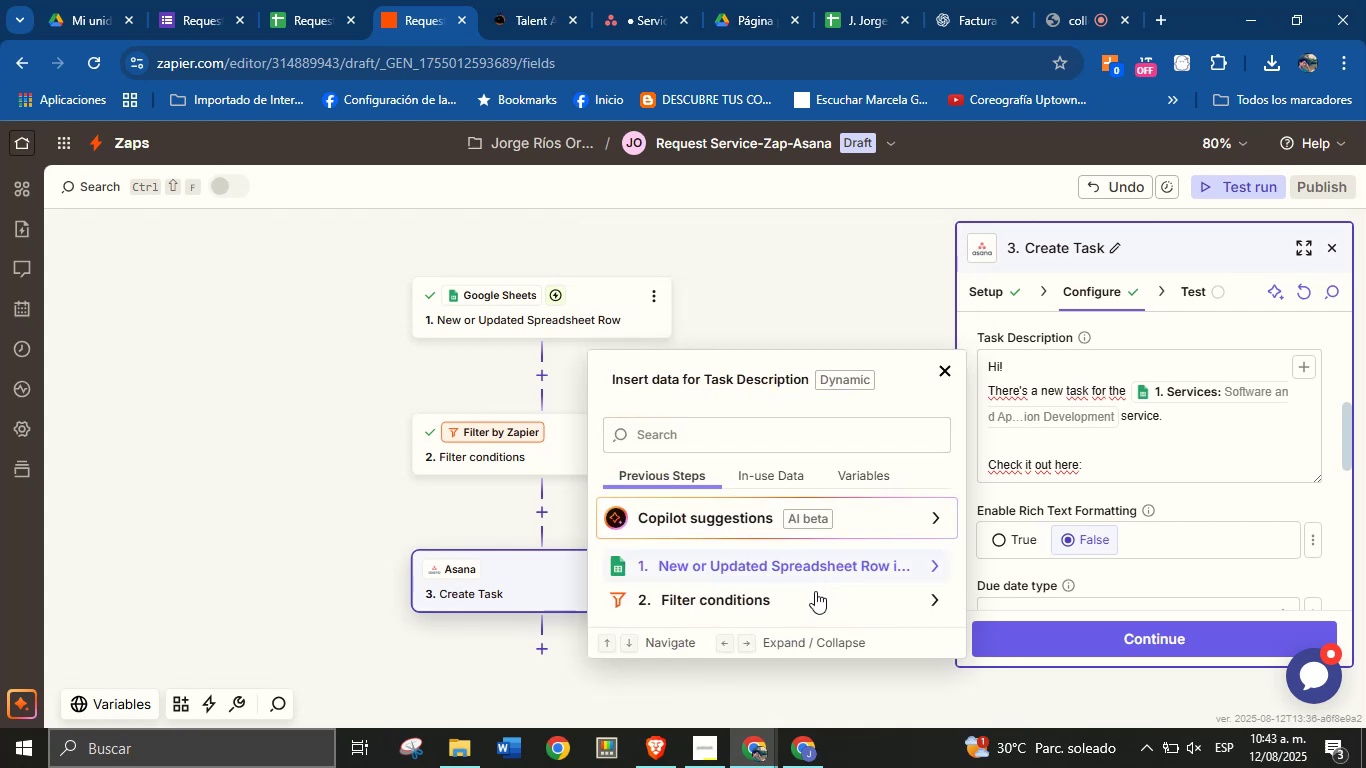 
left_click([810, 602])
 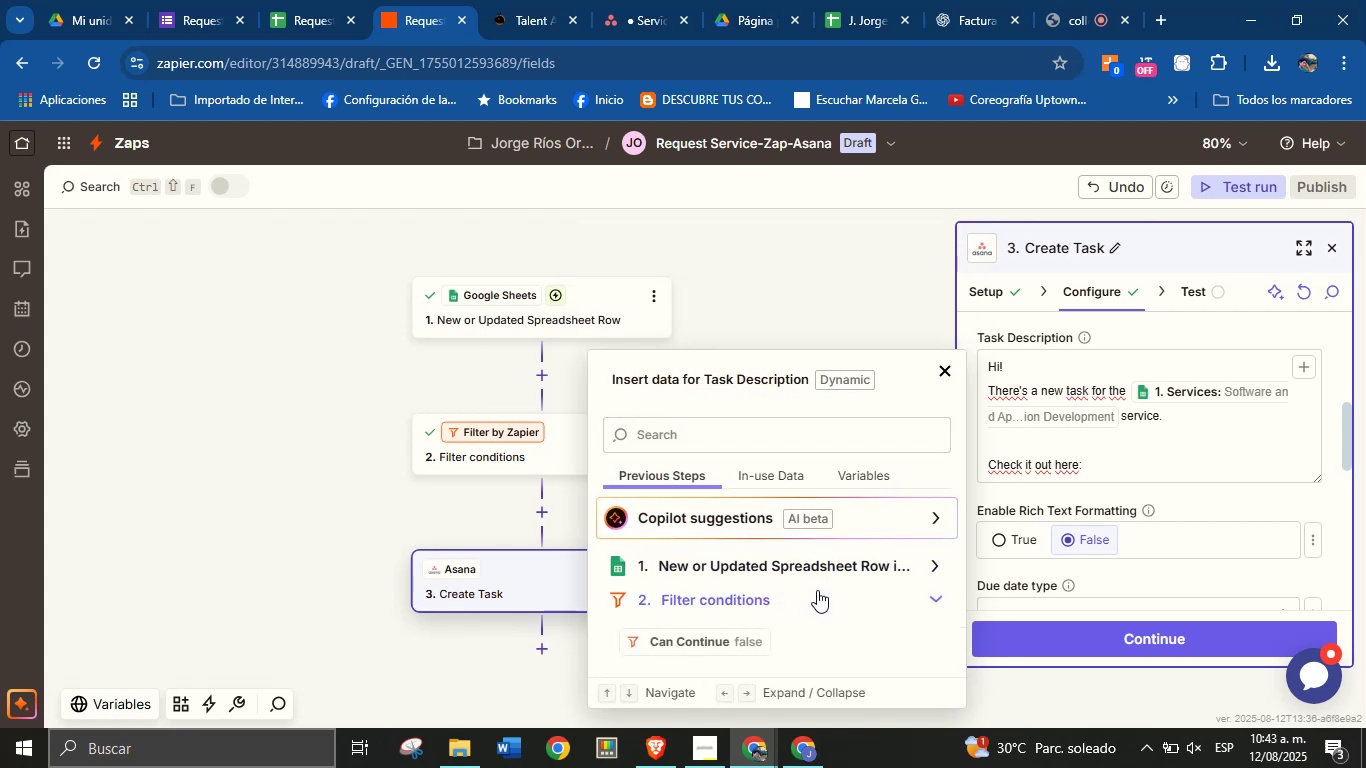 
left_click([837, 561])
 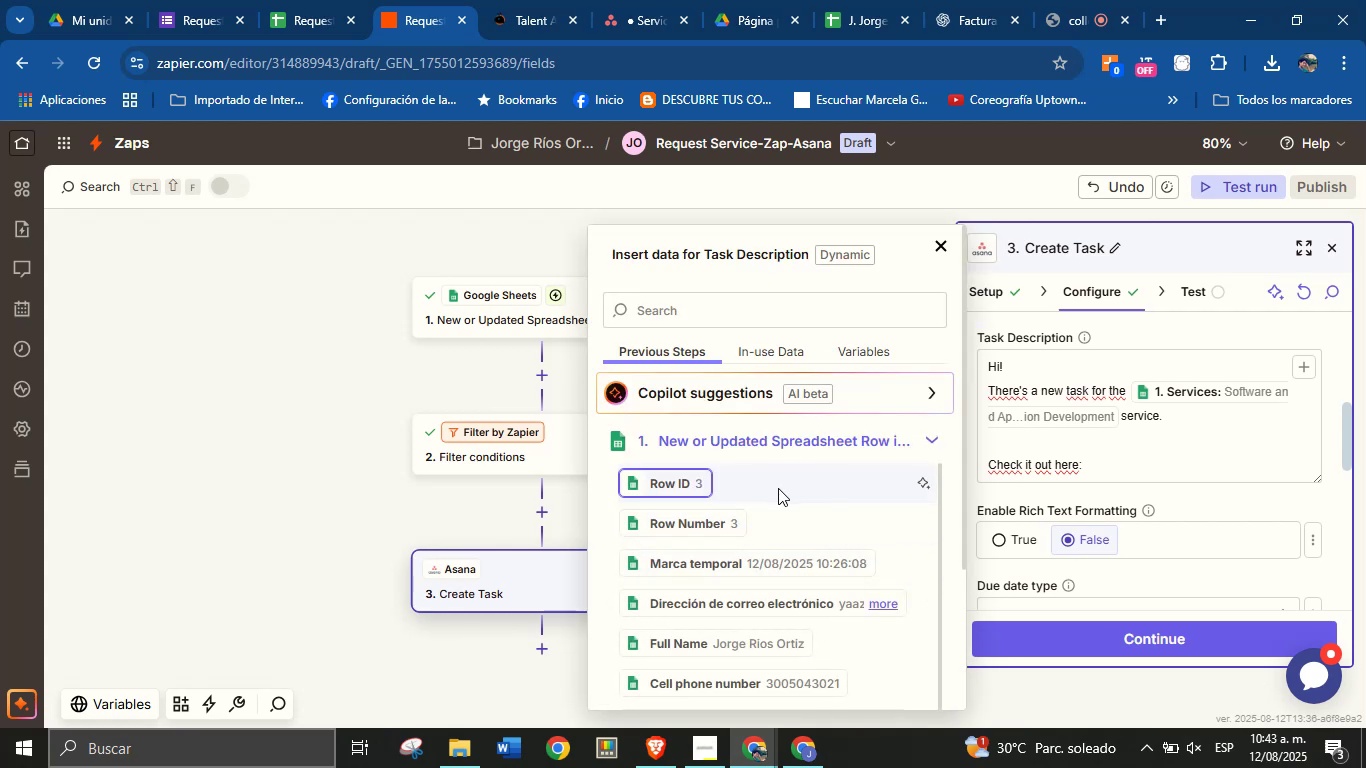 
scroll: coordinate [796, 539], scroll_direction: down, amount: 5.0
 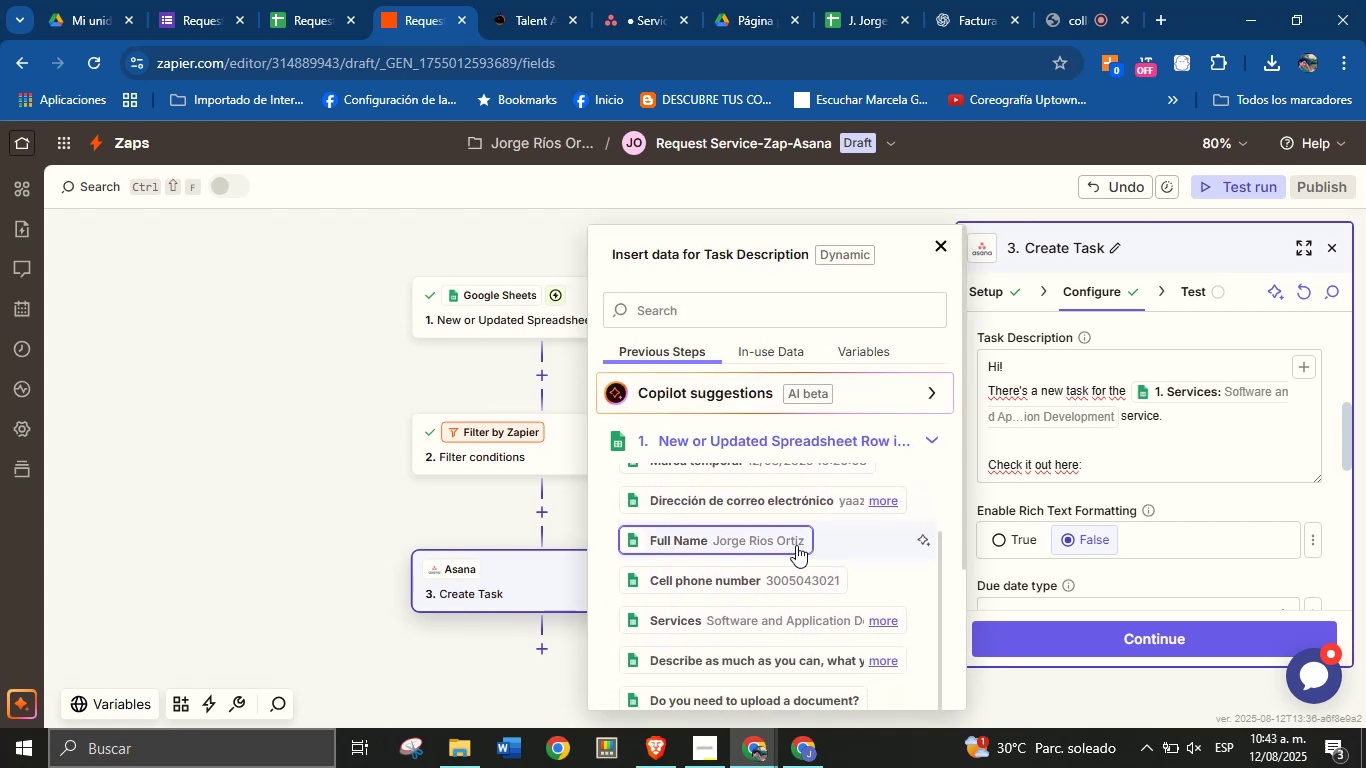 
scroll: coordinate [800, 560], scroll_direction: none, amount: 0.0
 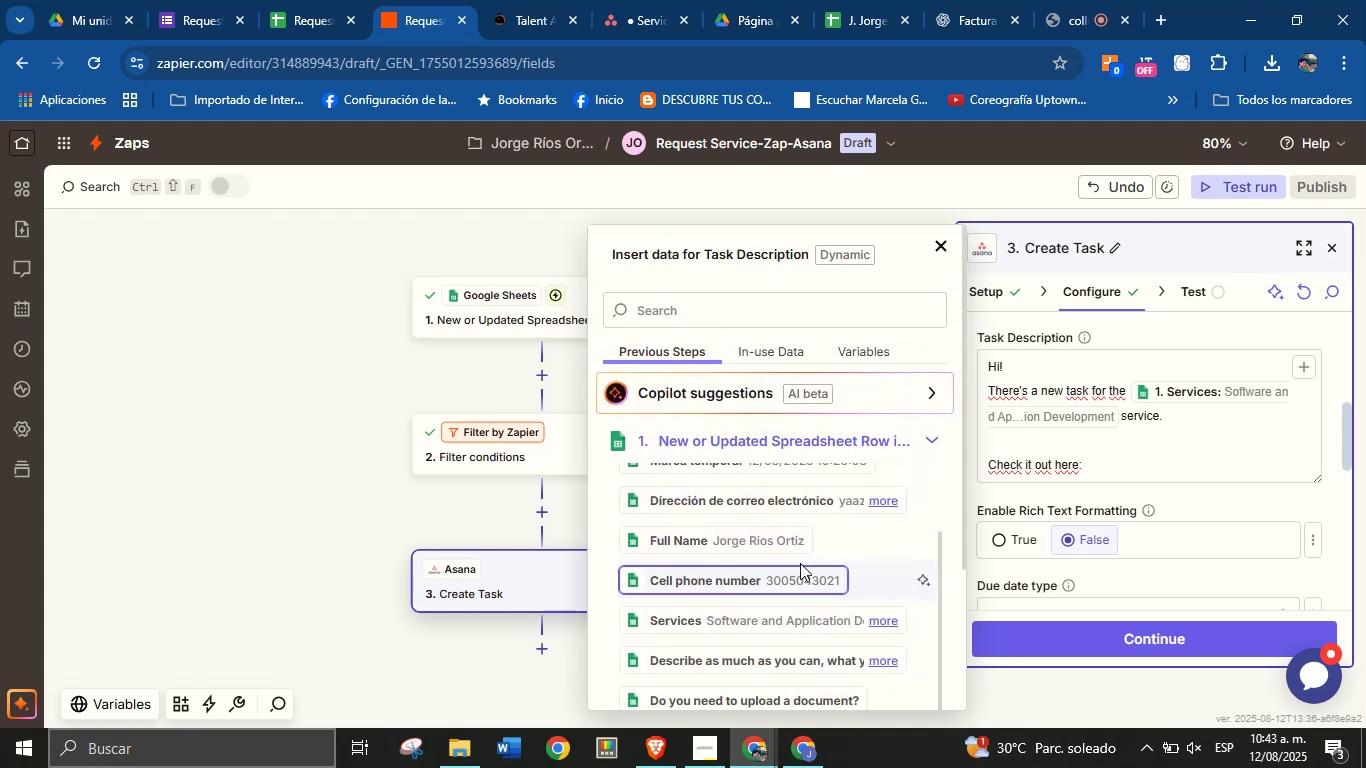 
scroll: coordinate [782, 578], scroll_direction: down, amount: 3.0
 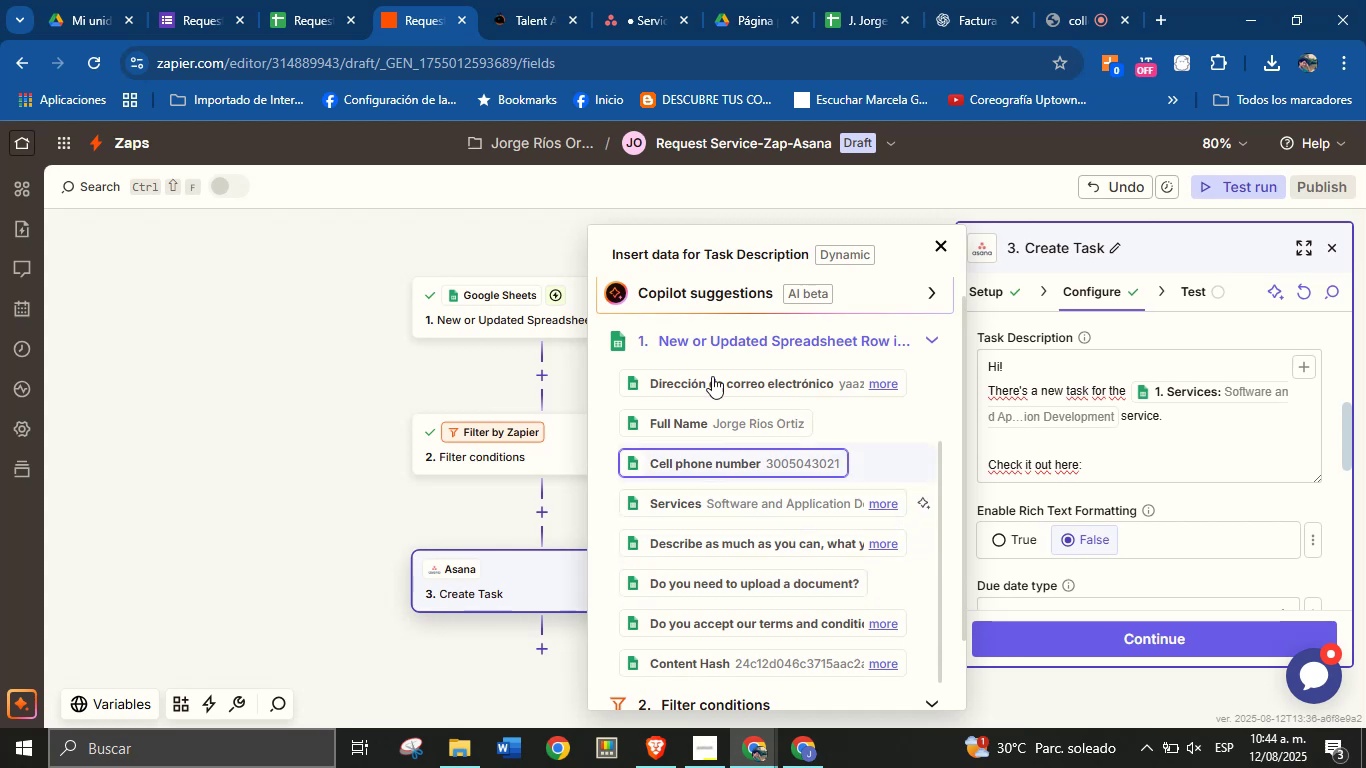 
left_click([283, 0])
 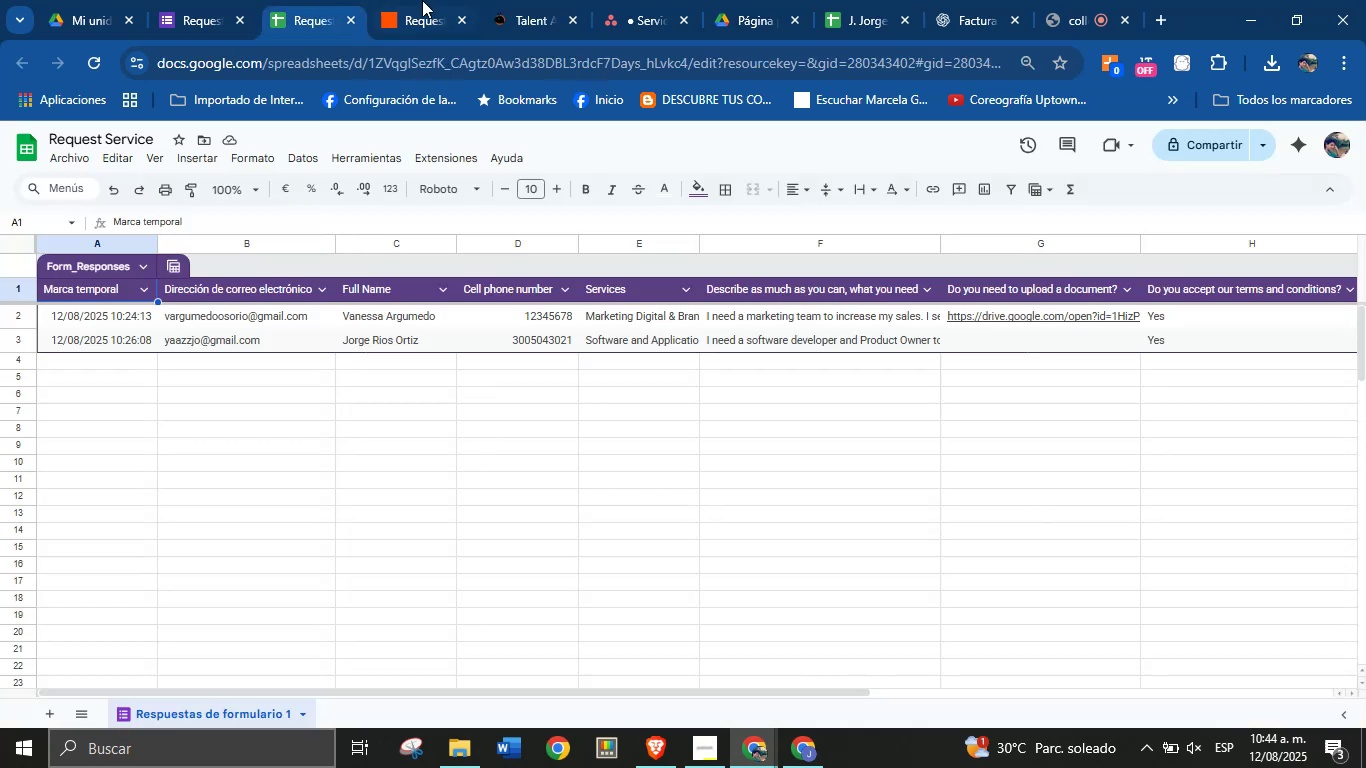 
left_click([423, 0])
 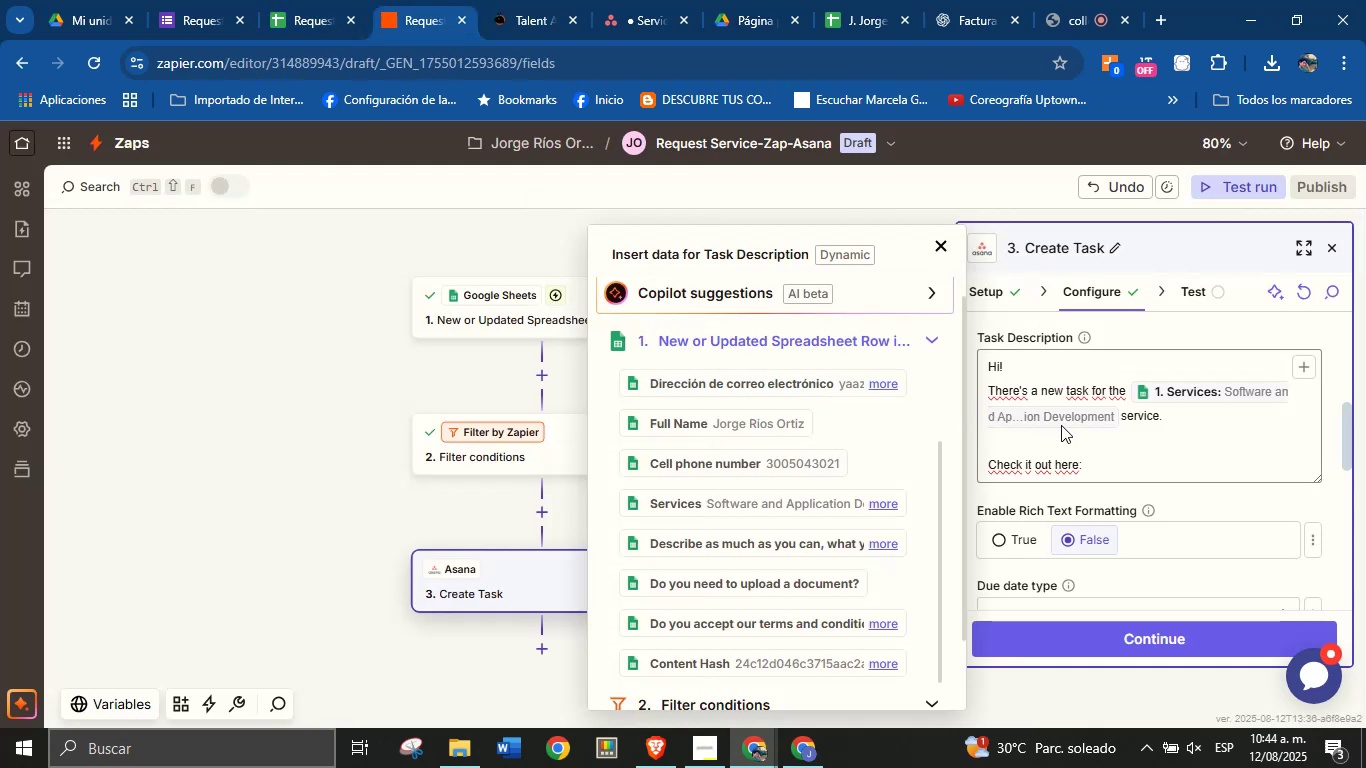 
left_click([1083, 449])
 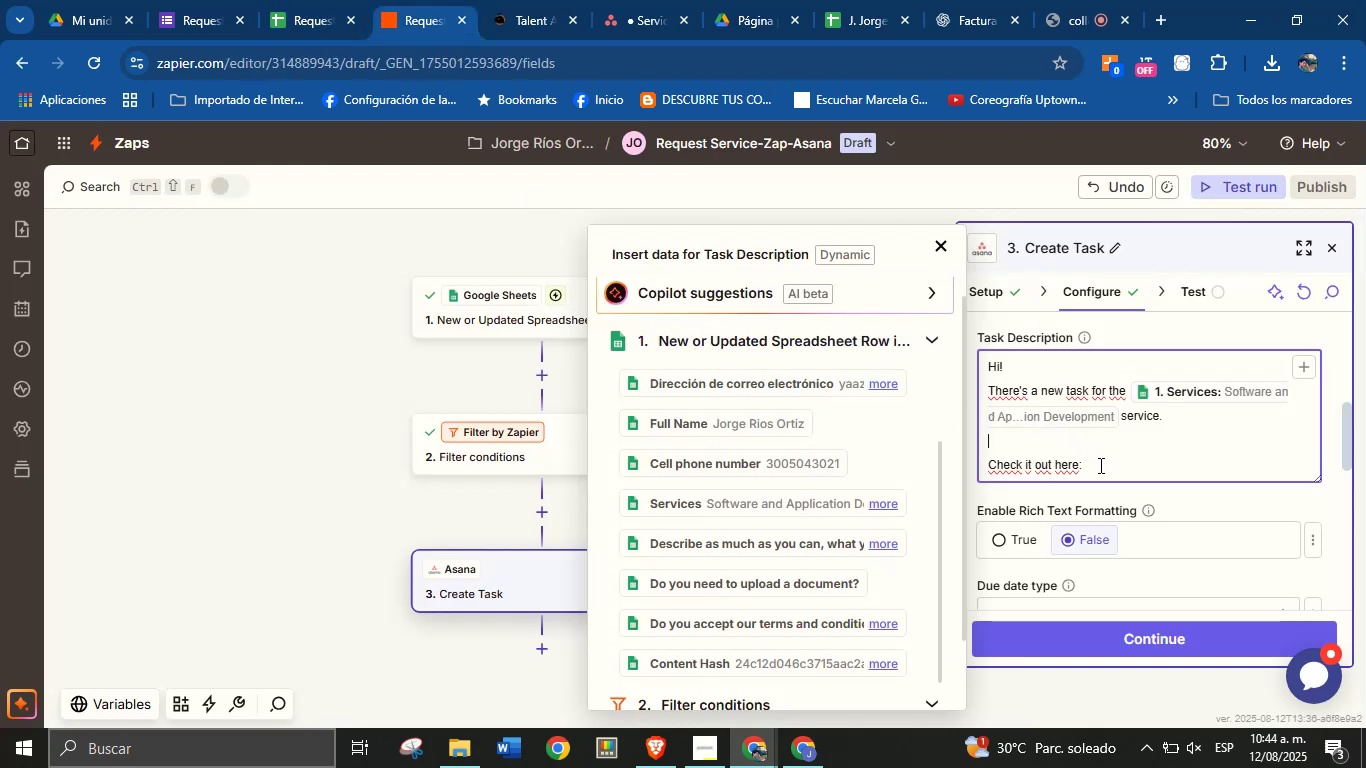 
left_click([1099, 465])
 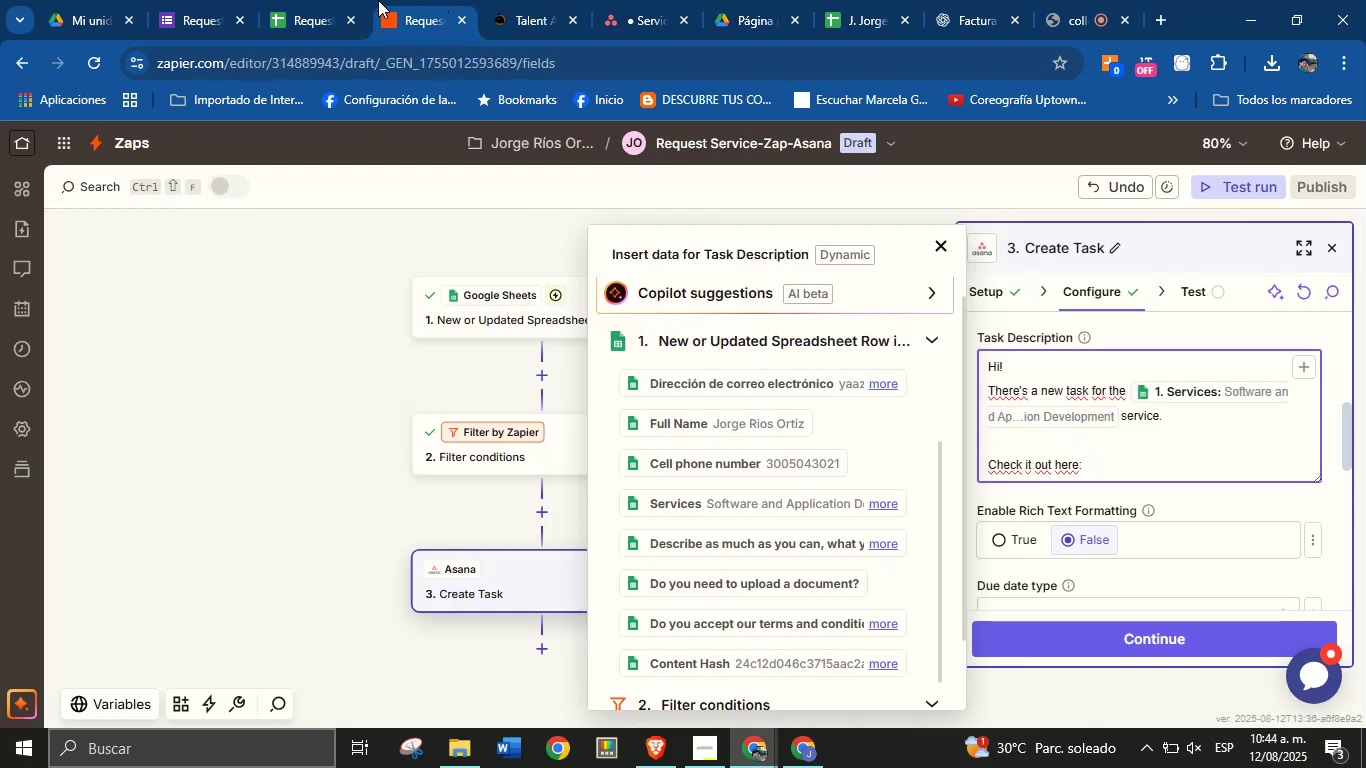 
left_click([319, 0])
 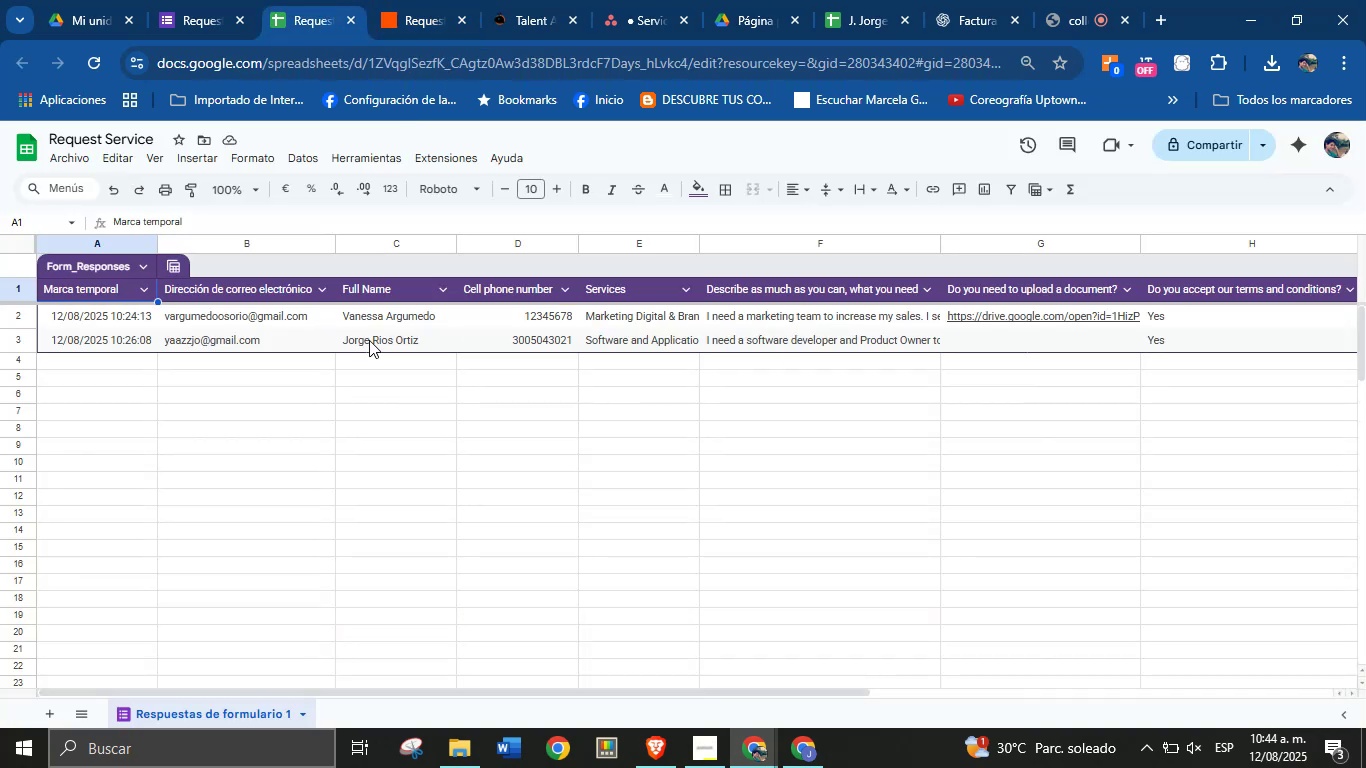 
wait(8.64)
 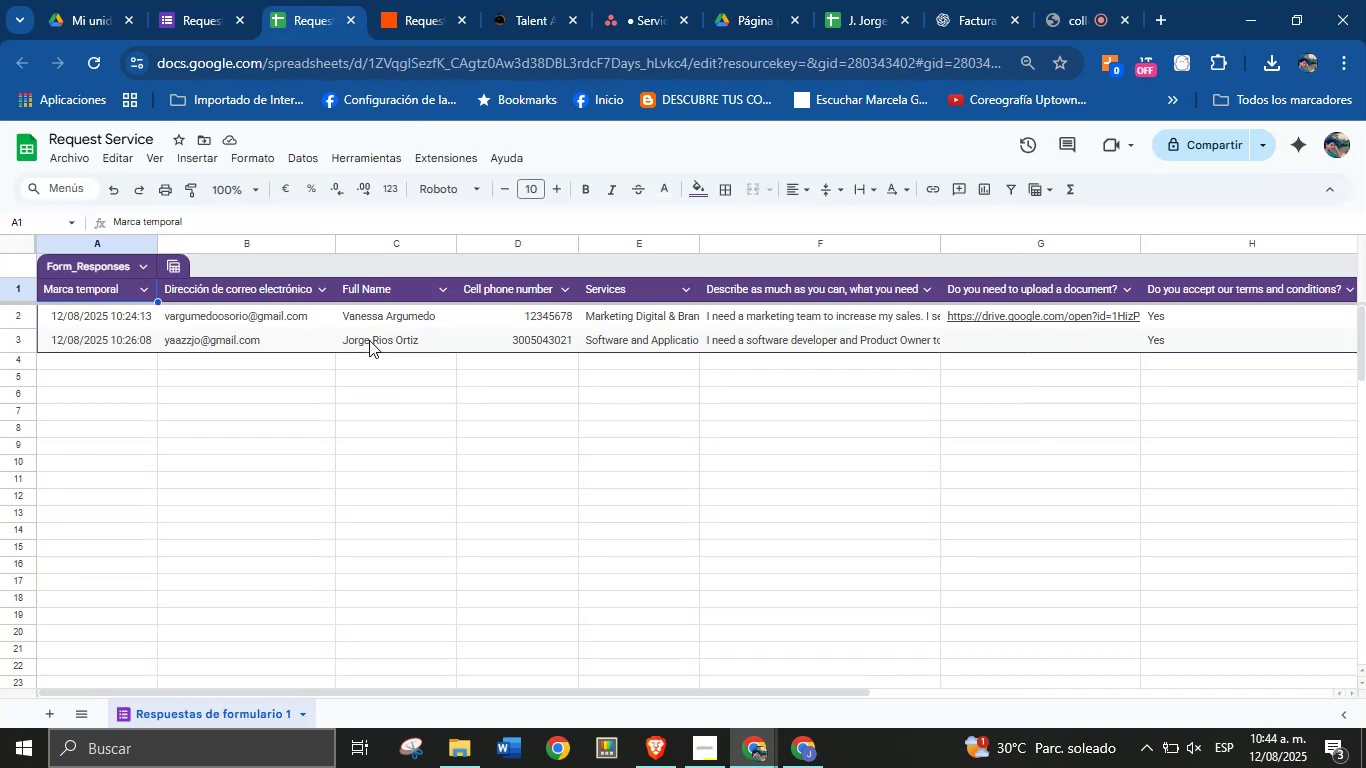 
left_click_drag(start_coordinate=[536, 694], to_coordinate=[362, 676])
 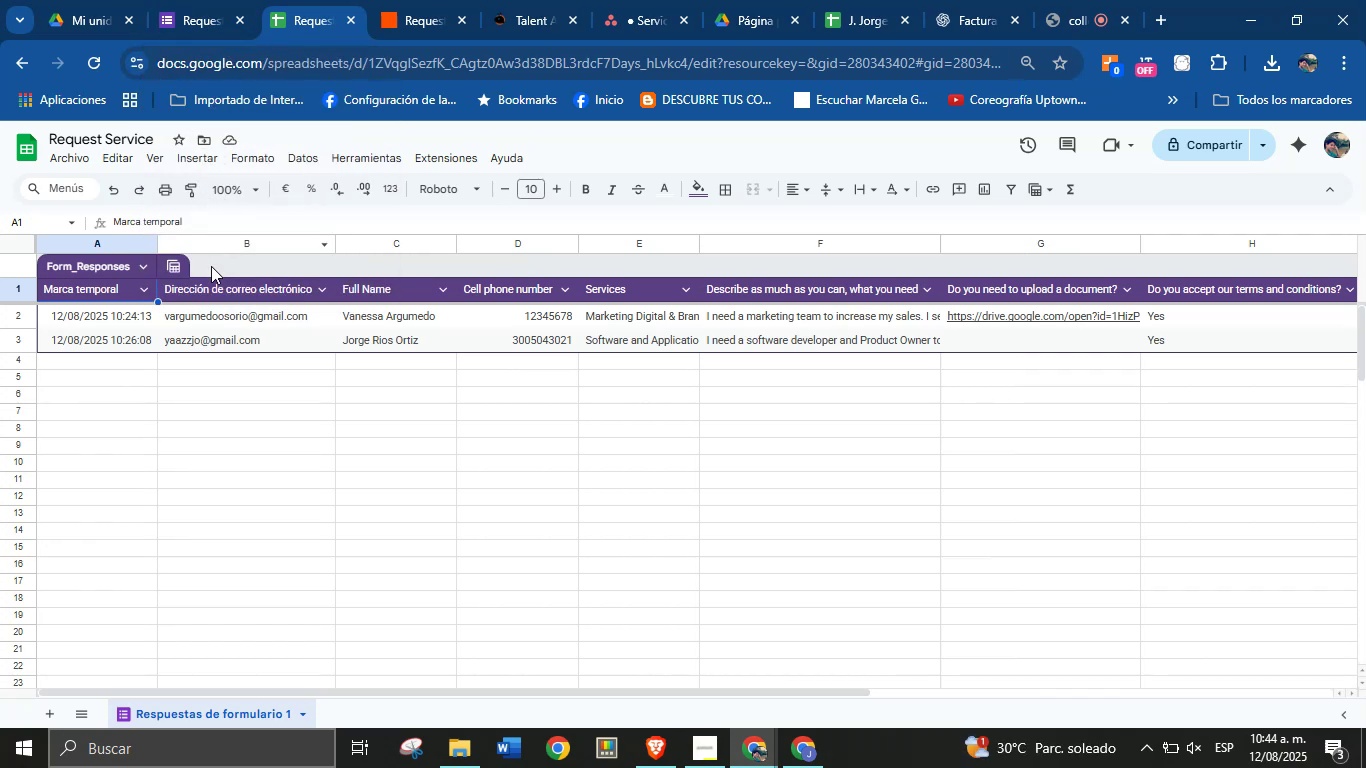 
wait(21.03)
 